 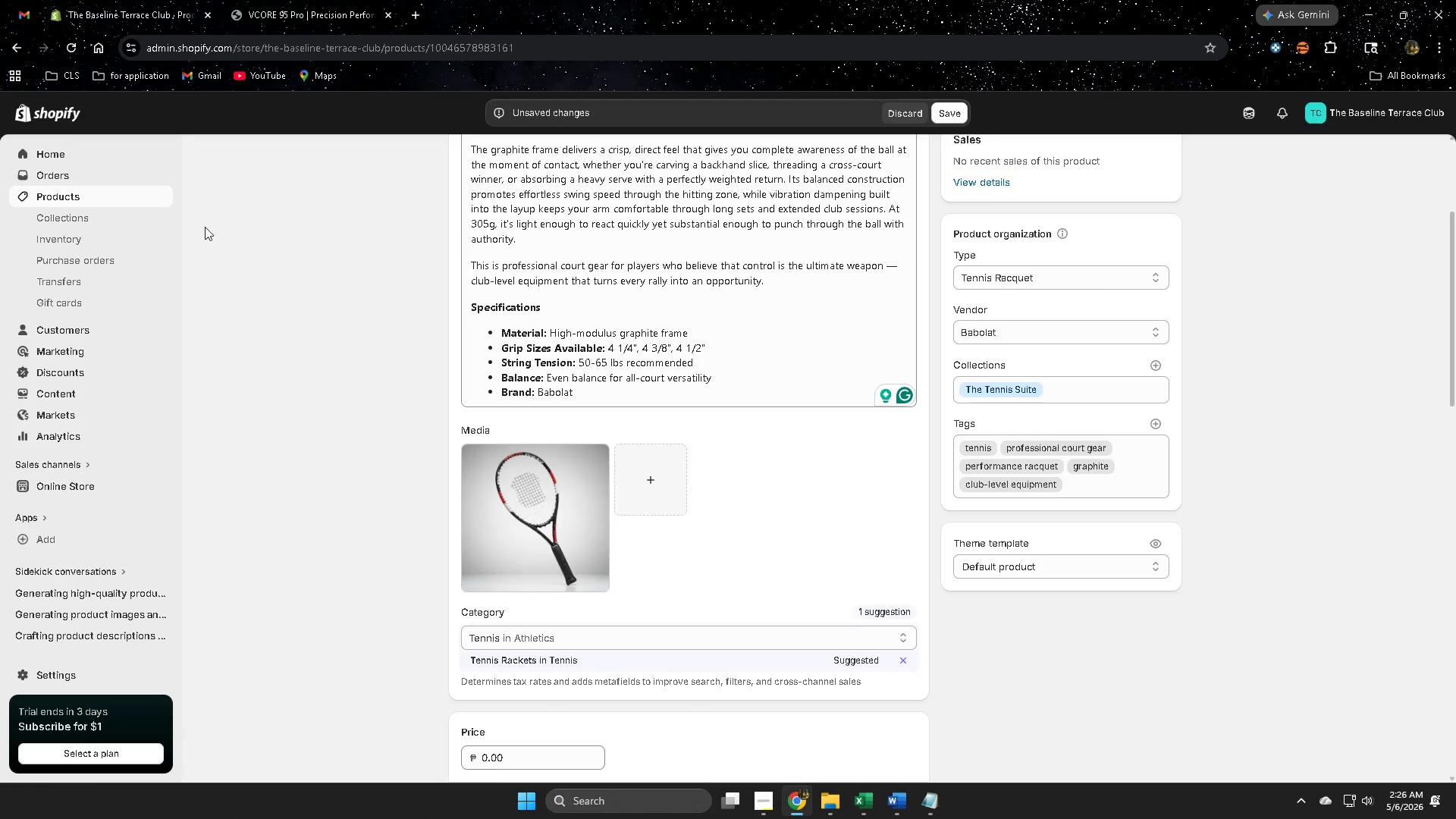 
left_click([827, 546])
 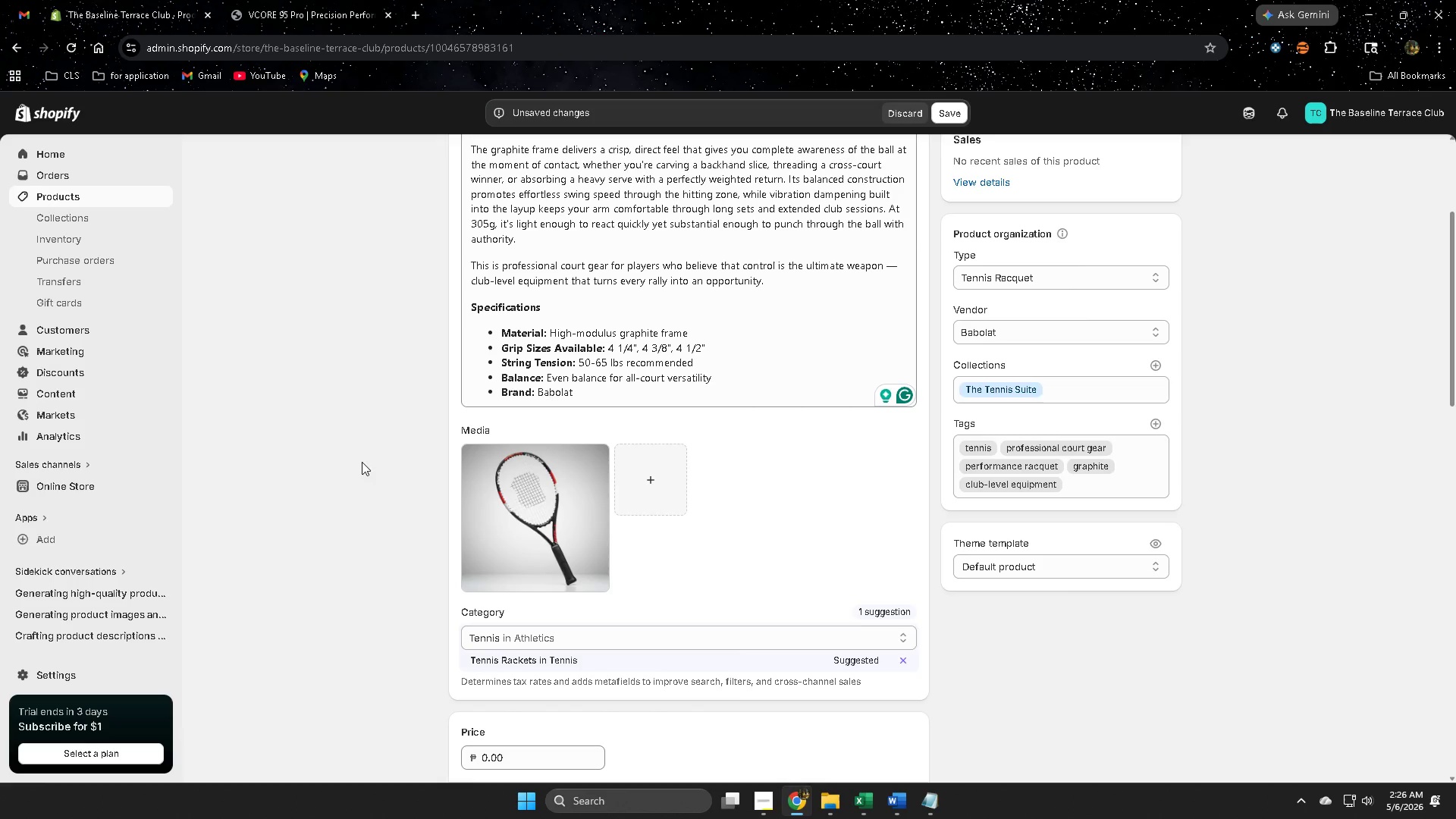 
scroll: coordinate [364, 460], scroll_direction: up, amount: 1.0
 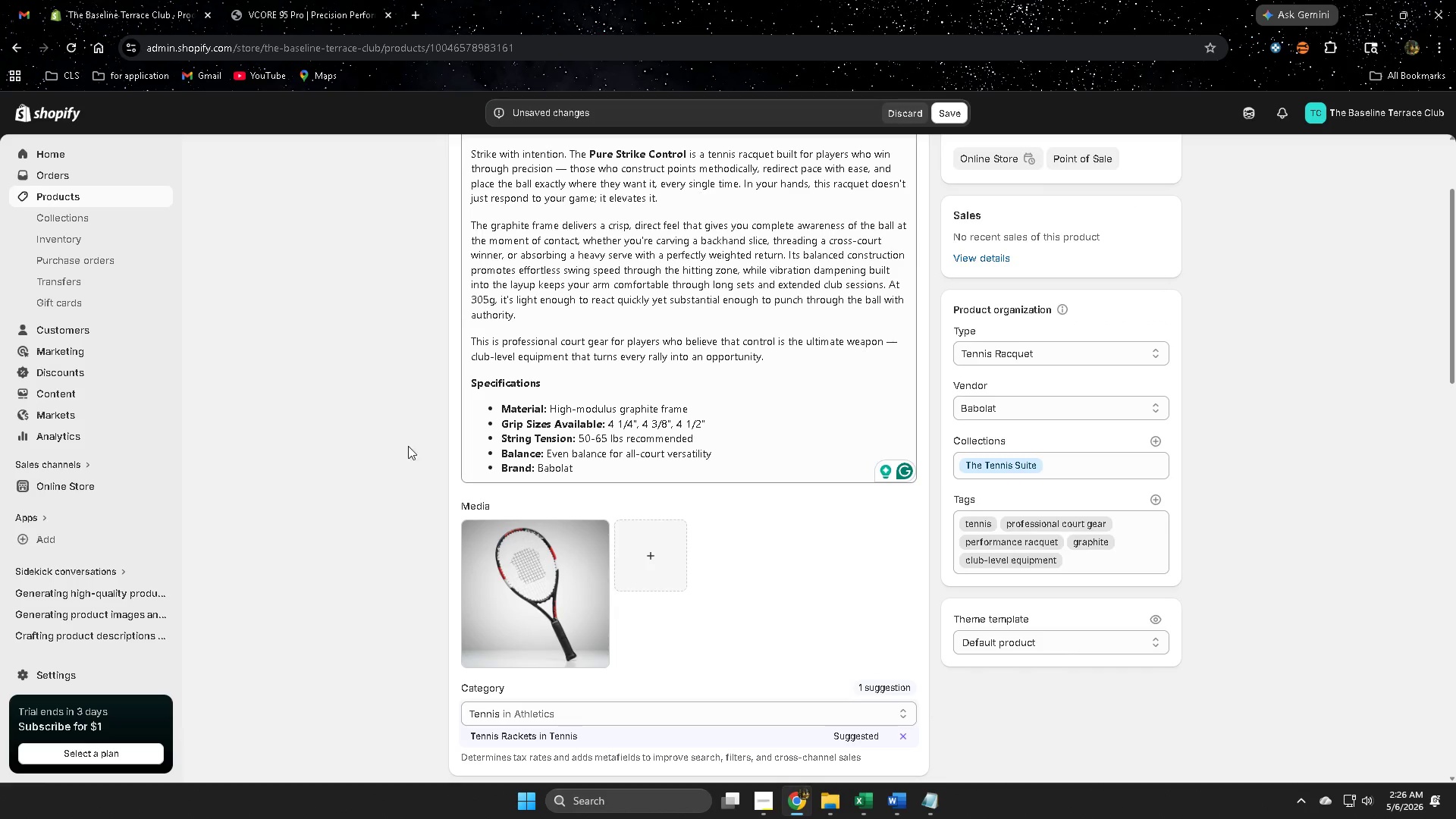 
left_click([409, 445])
 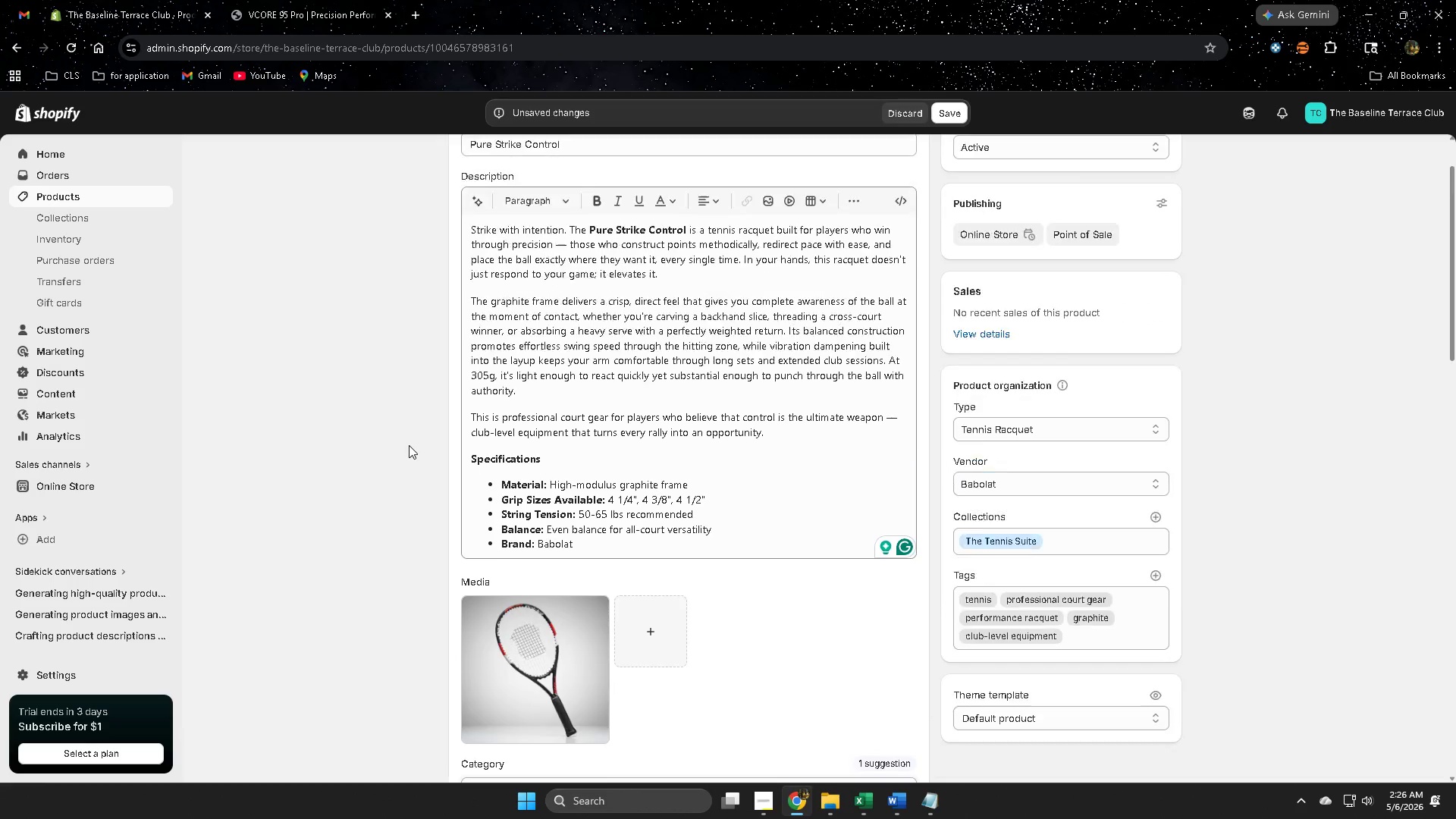 
scroll: coordinate [409, 445], scroll_direction: up, amount: 6.0
 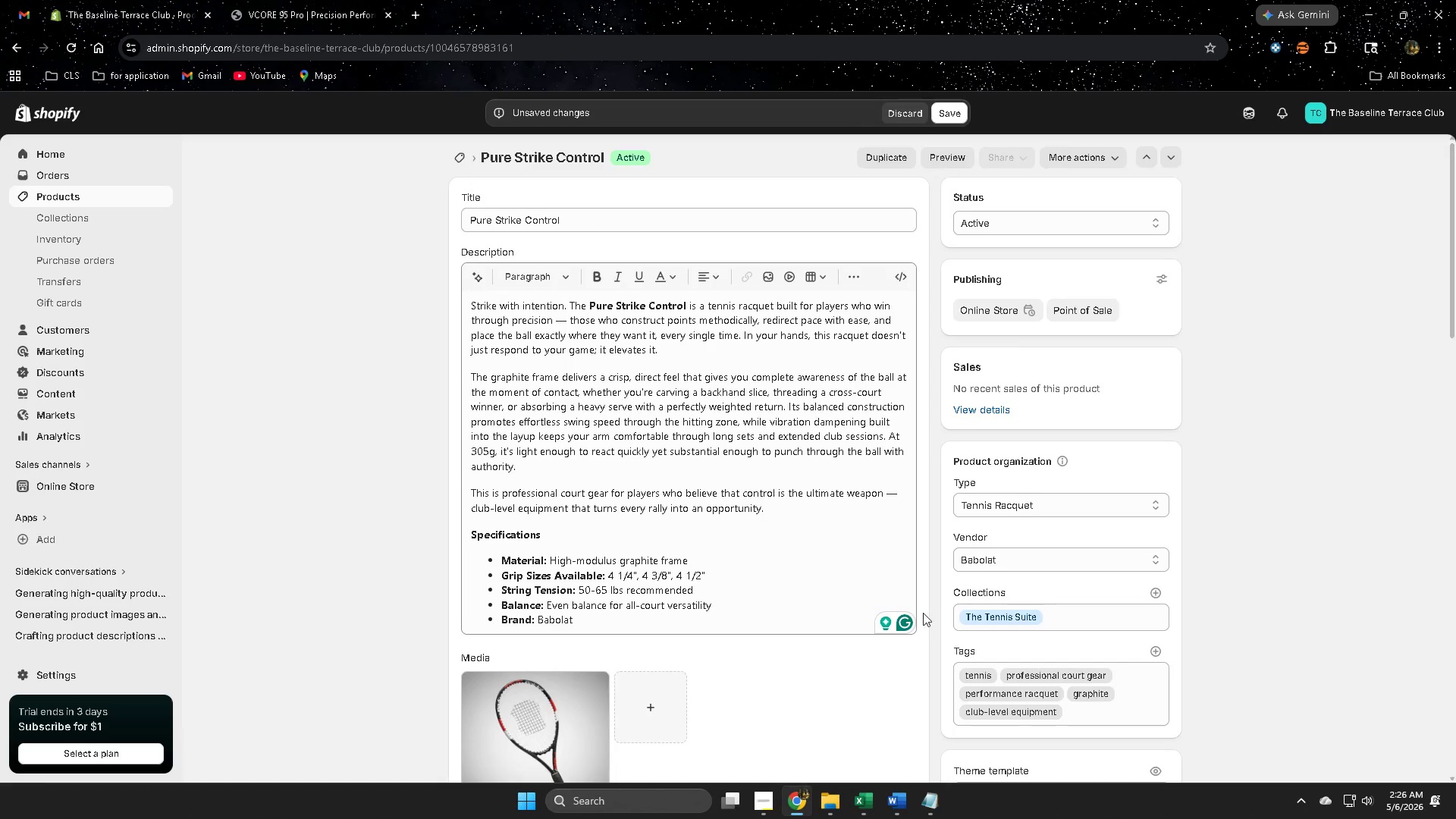 
scroll: coordinate [808, 607], scroll_direction: down, amount: 13.0
 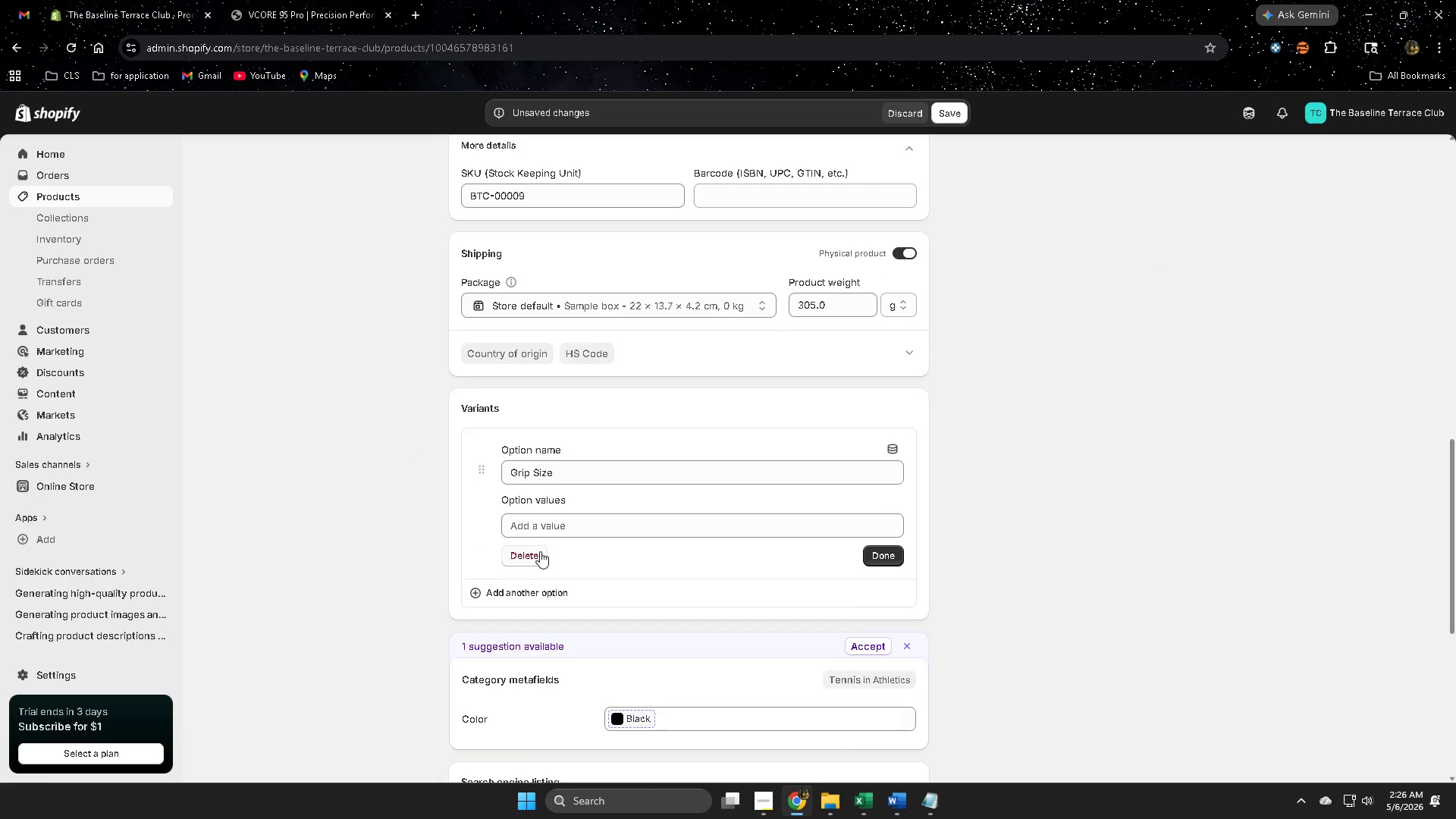 
scroll: coordinate [570, 461], scroll_direction: up, amount: 5.0
 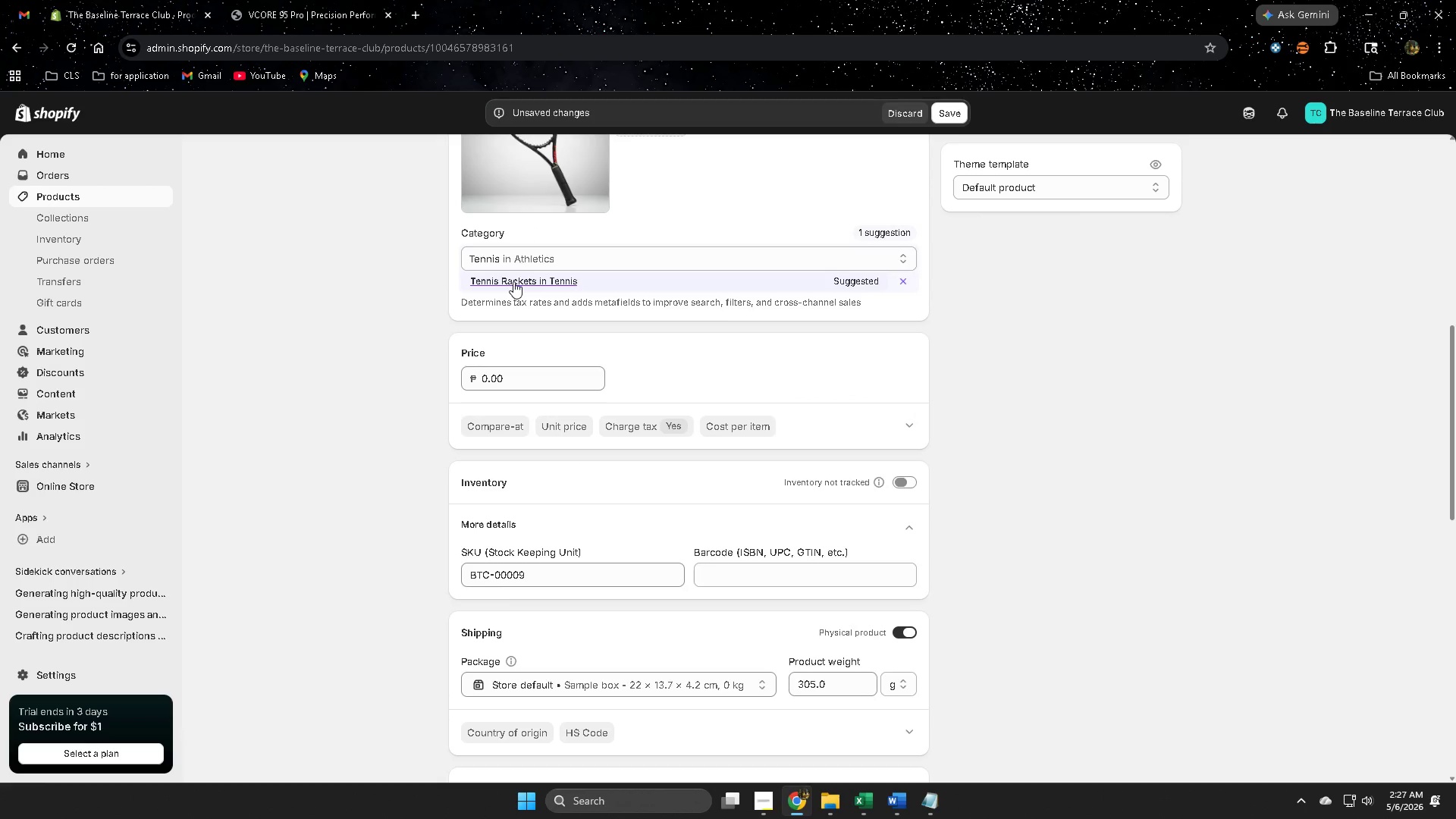 
left_click([513, 281])
 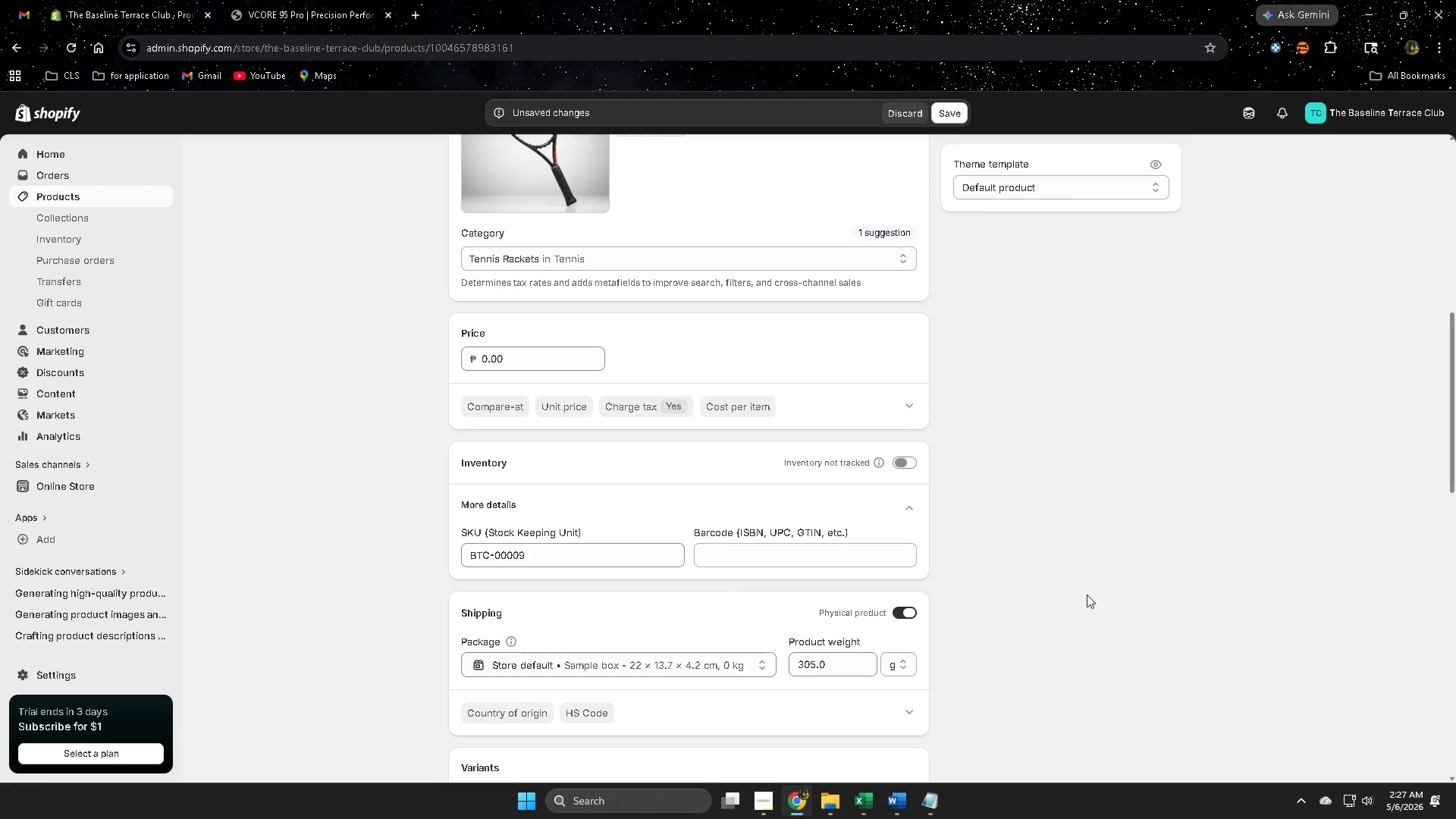 
scroll: coordinate [1077, 595], scroll_direction: down, amount: 3.0
 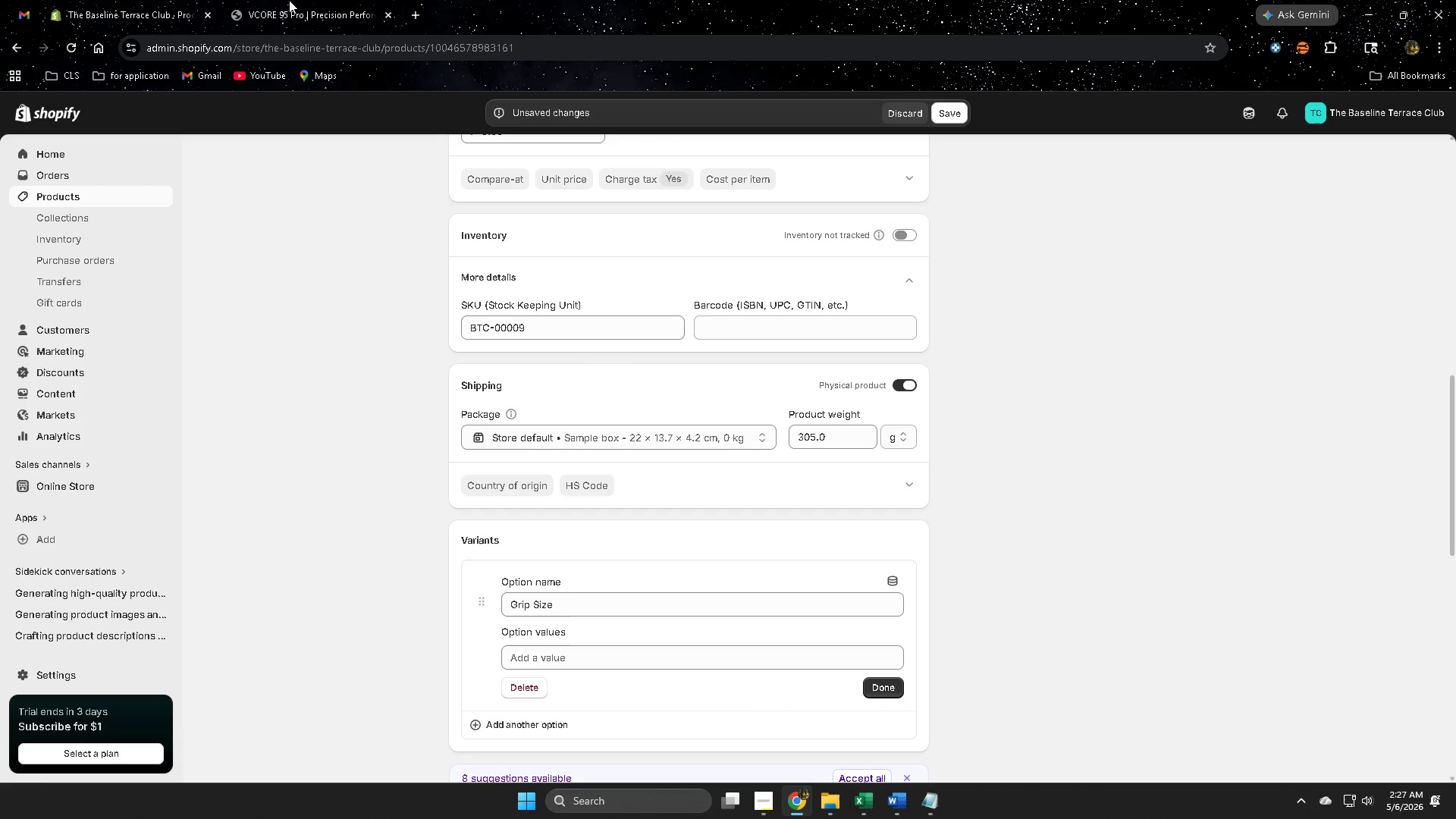 
left_click([289, 0])
 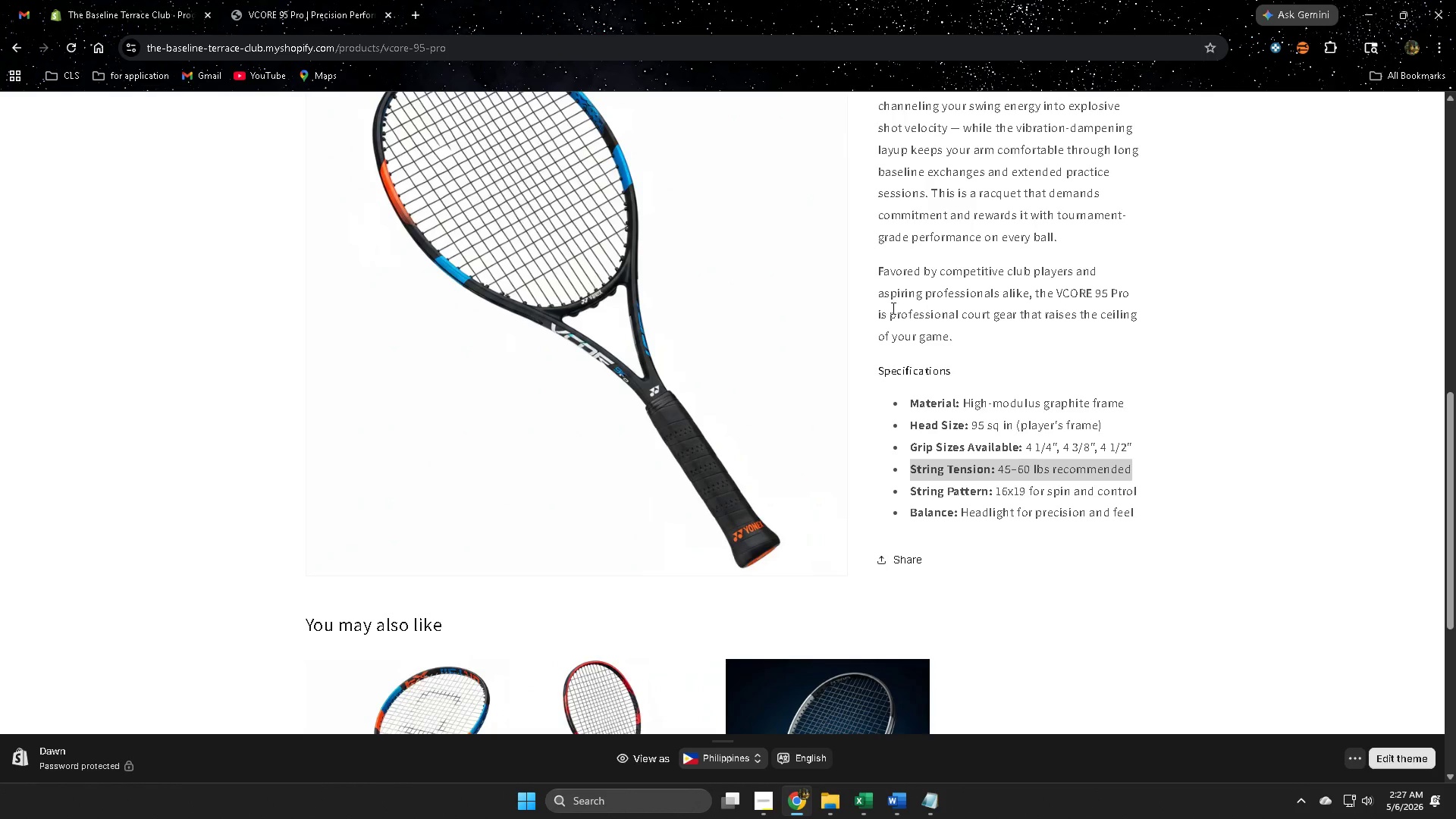 
scroll: coordinate [973, 522], scroll_direction: up, amount: 12.0
 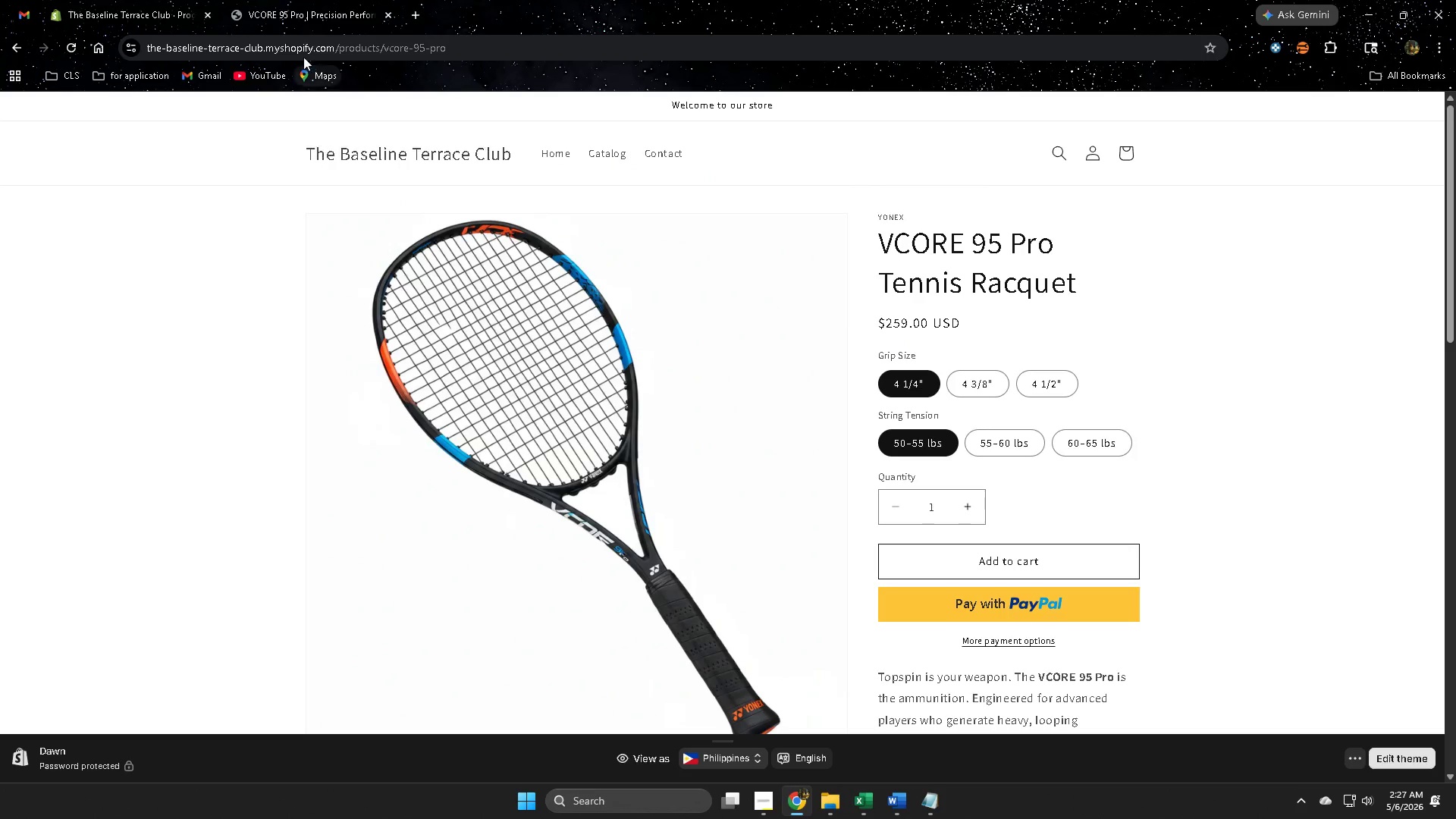 
left_click([100, 0])
 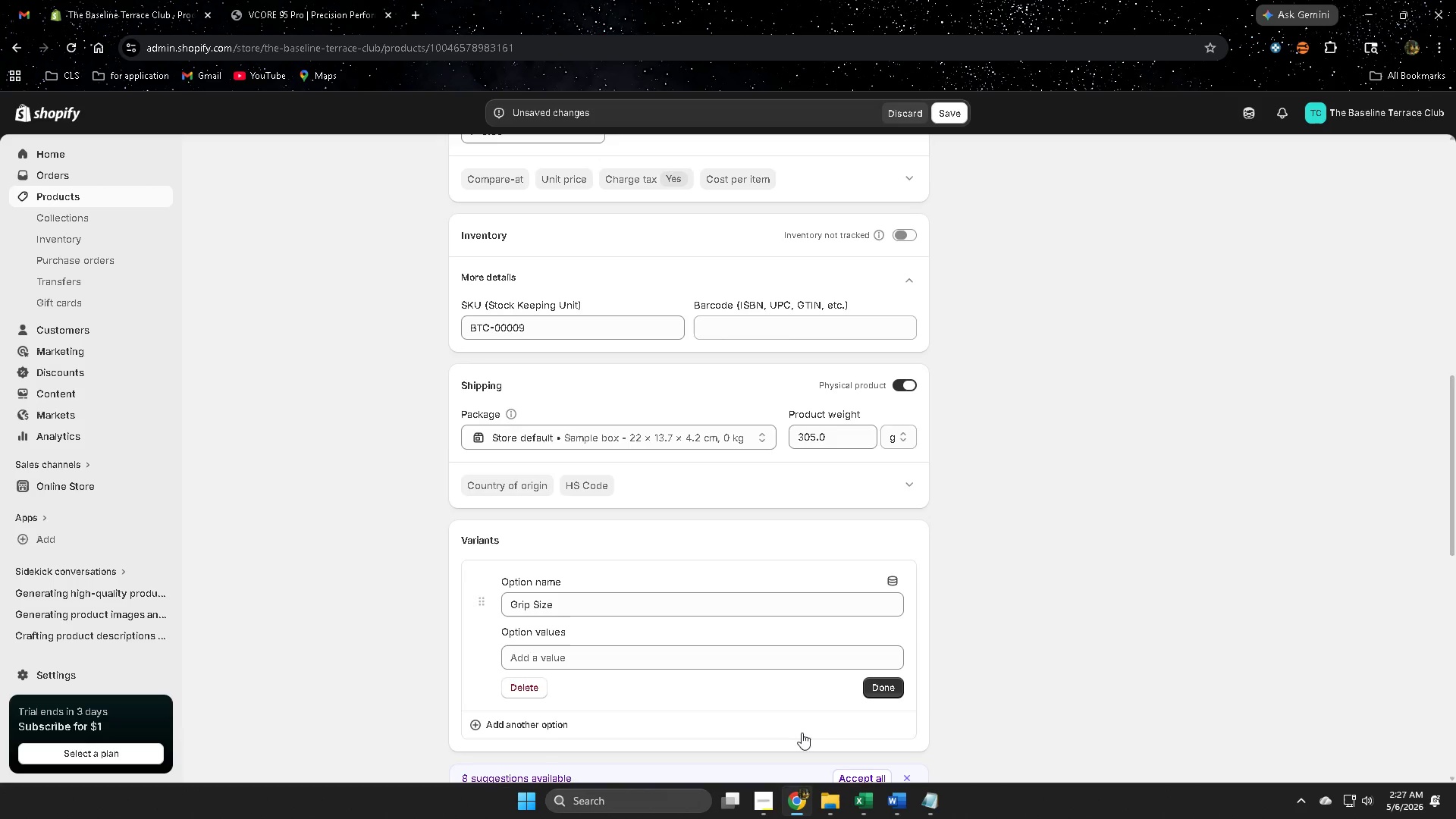 
scroll: coordinate [792, 719], scroll_direction: down, amount: 2.0
 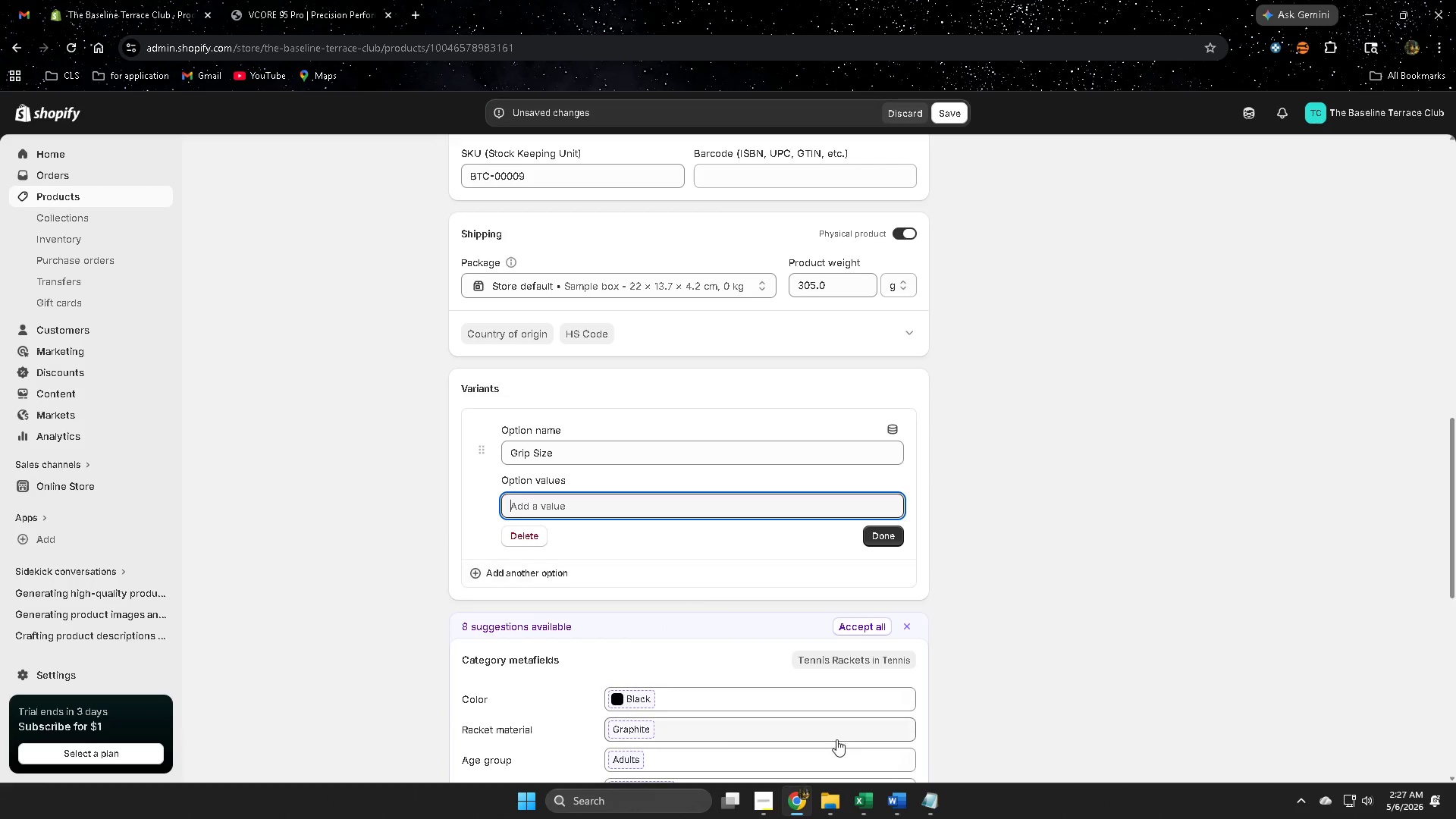 
left_click([898, 799])
 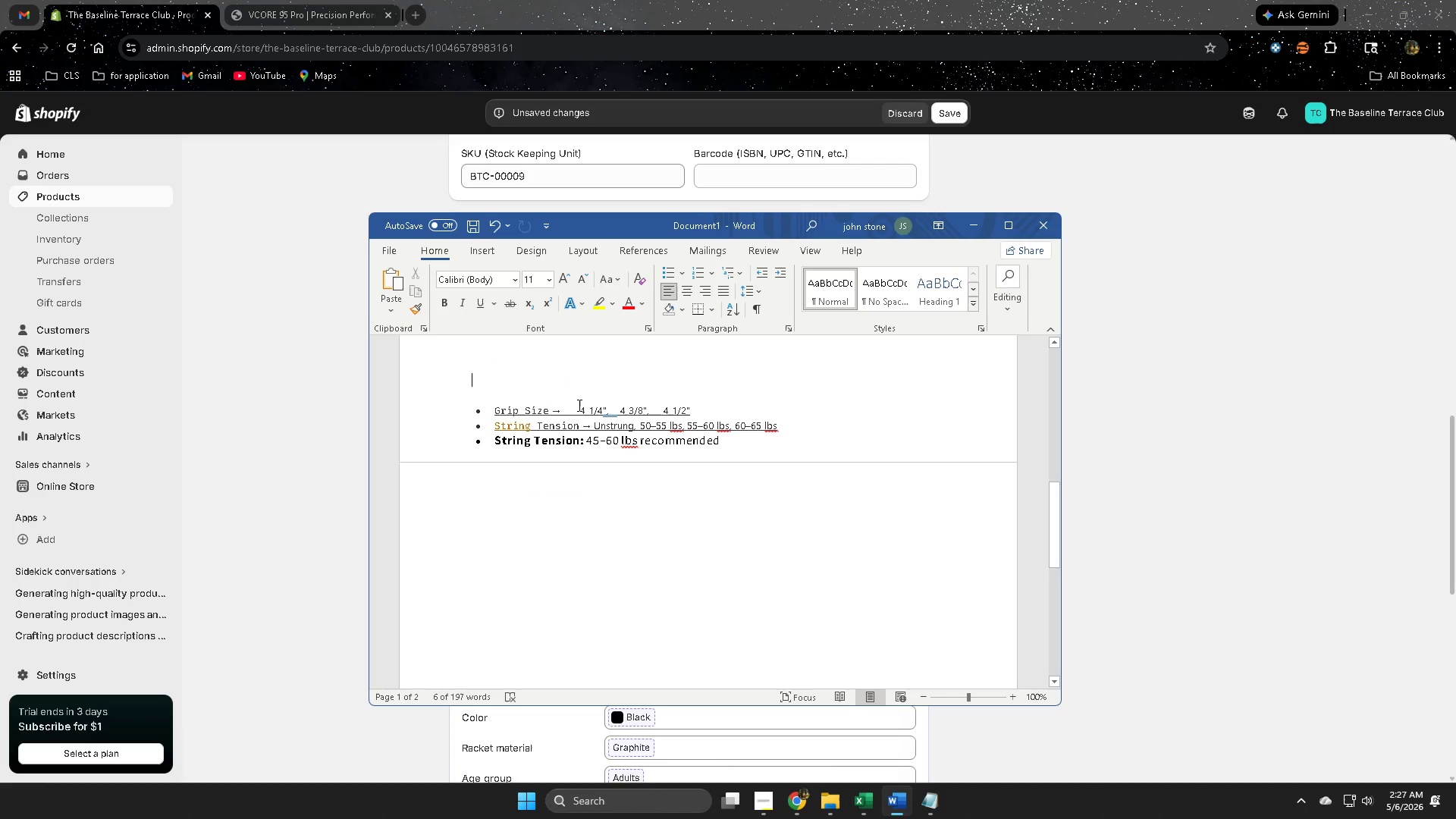 
left_click_drag(start_coordinate=[578, 405], to_coordinate=[604, 406])
 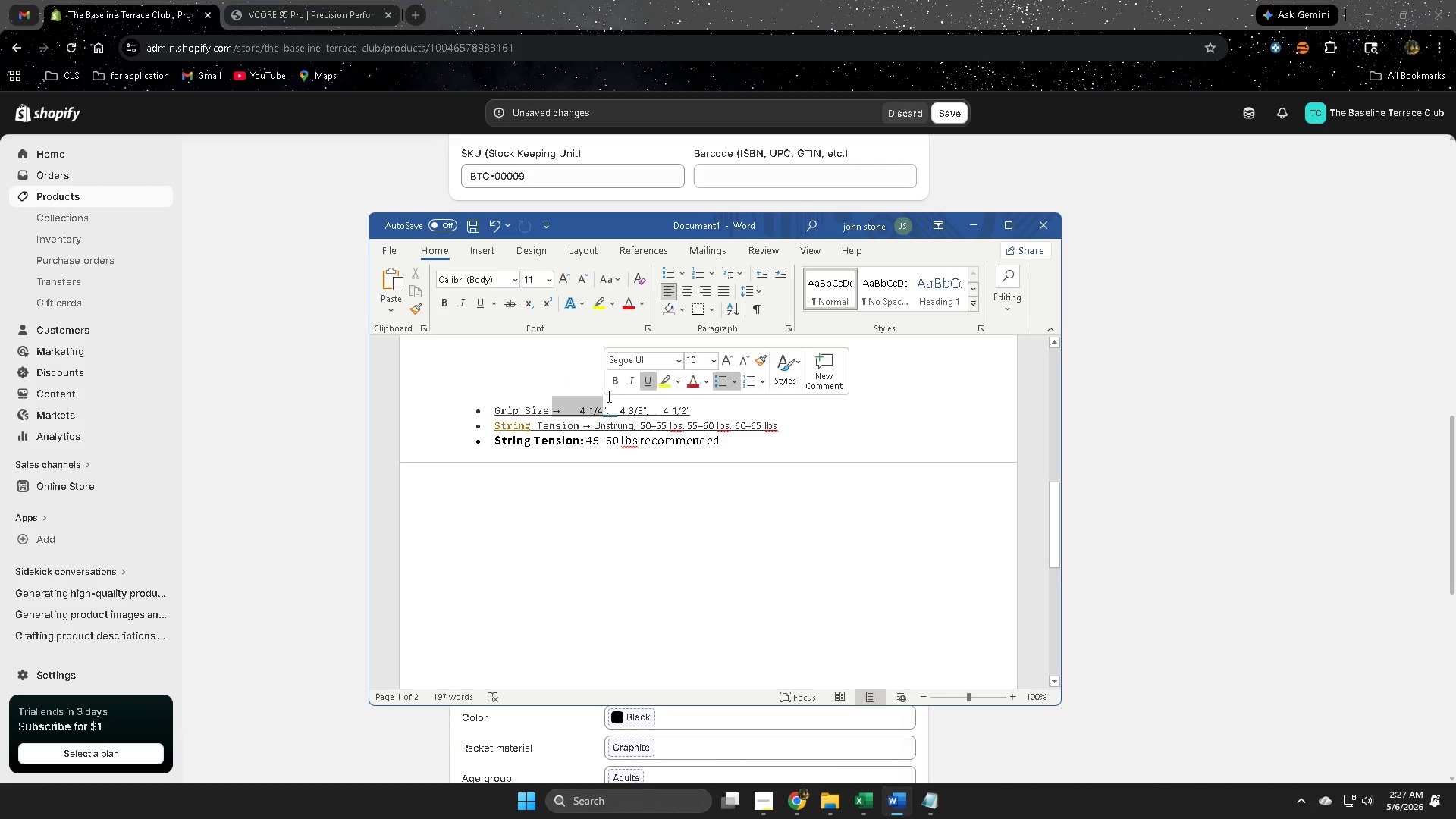 
key(Control+C)
 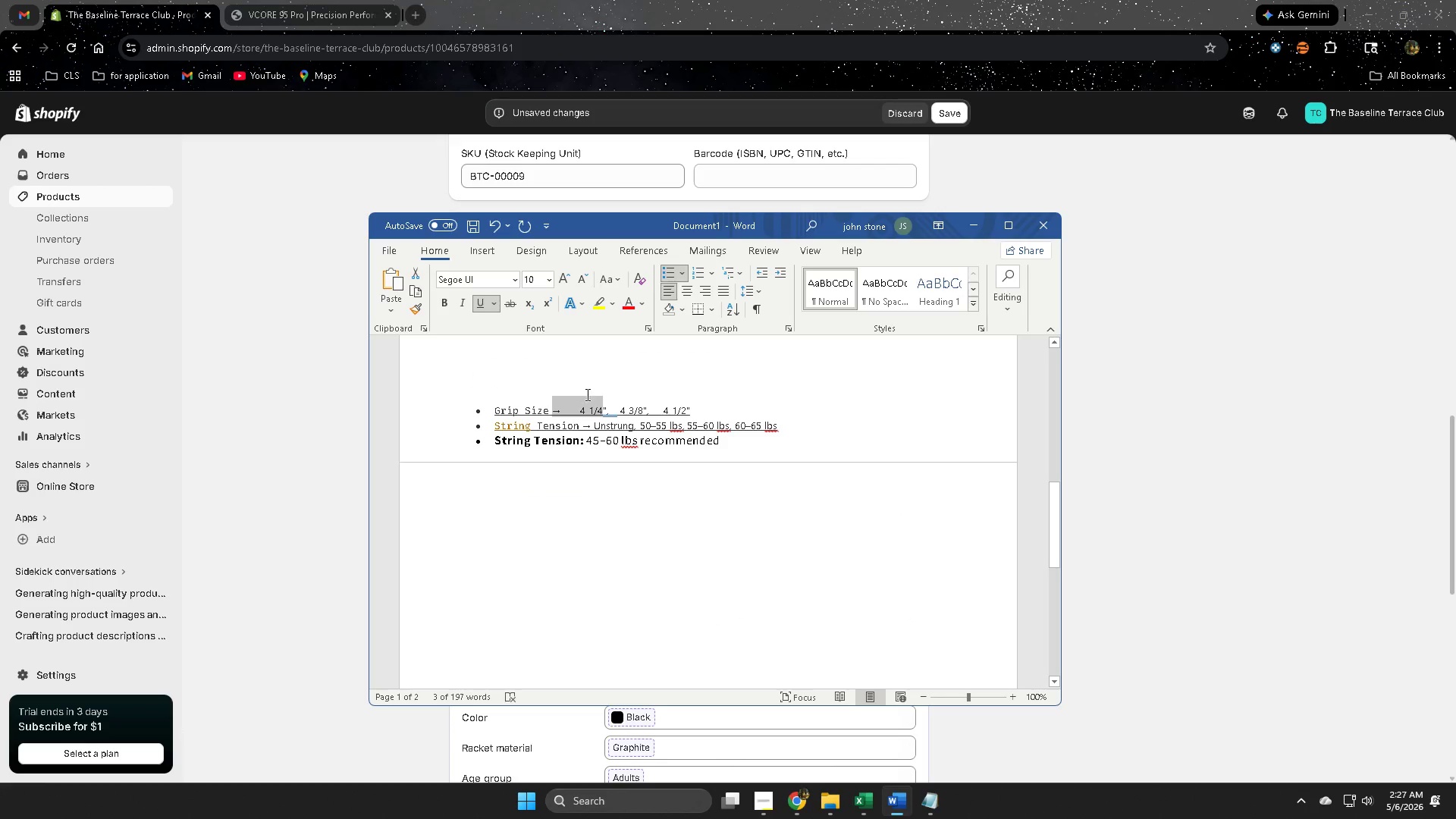 
left_click([614, 383])
 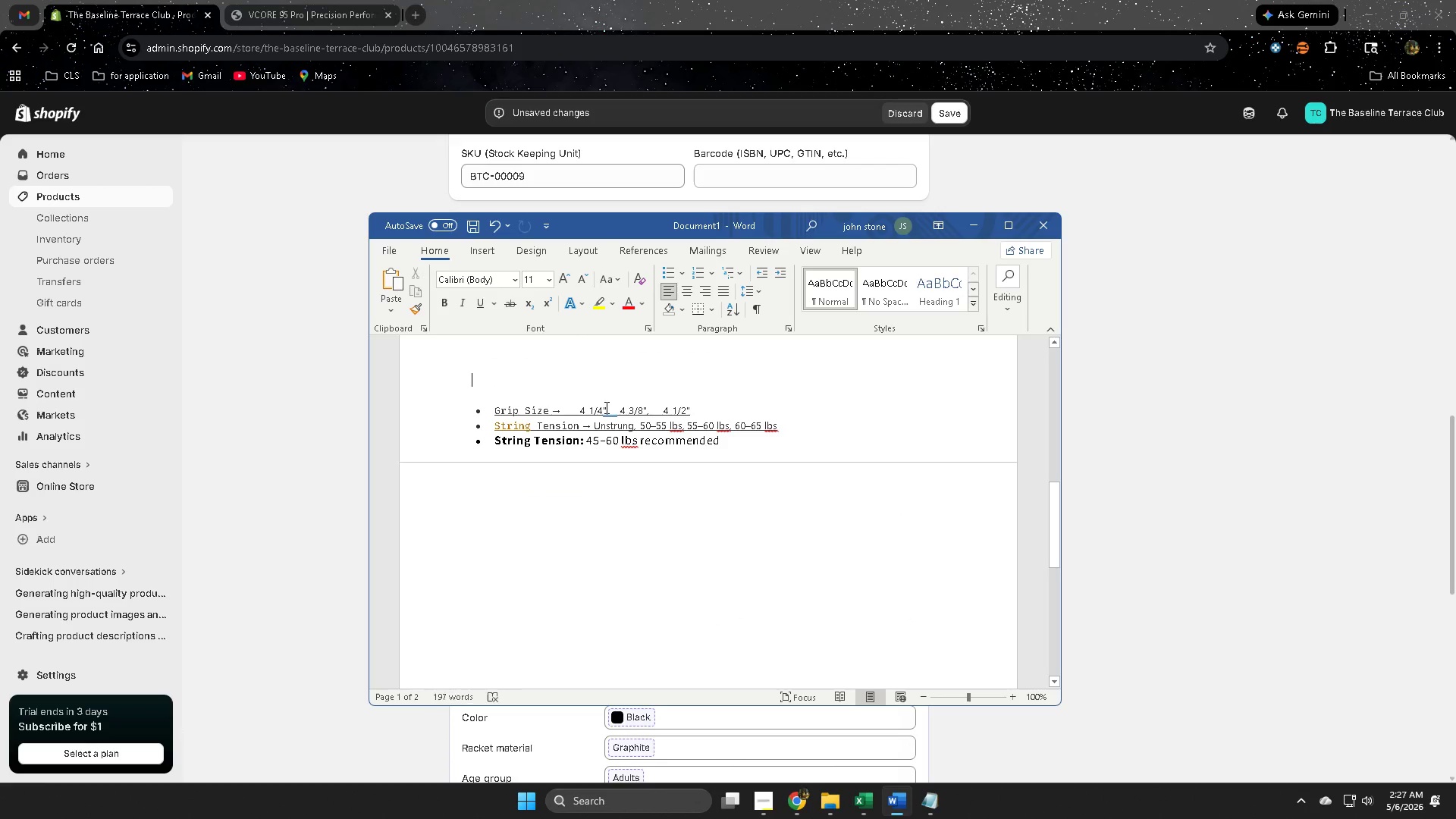 
left_click_drag(start_coordinate=[605, 406], to_coordinate=[582, 406])
 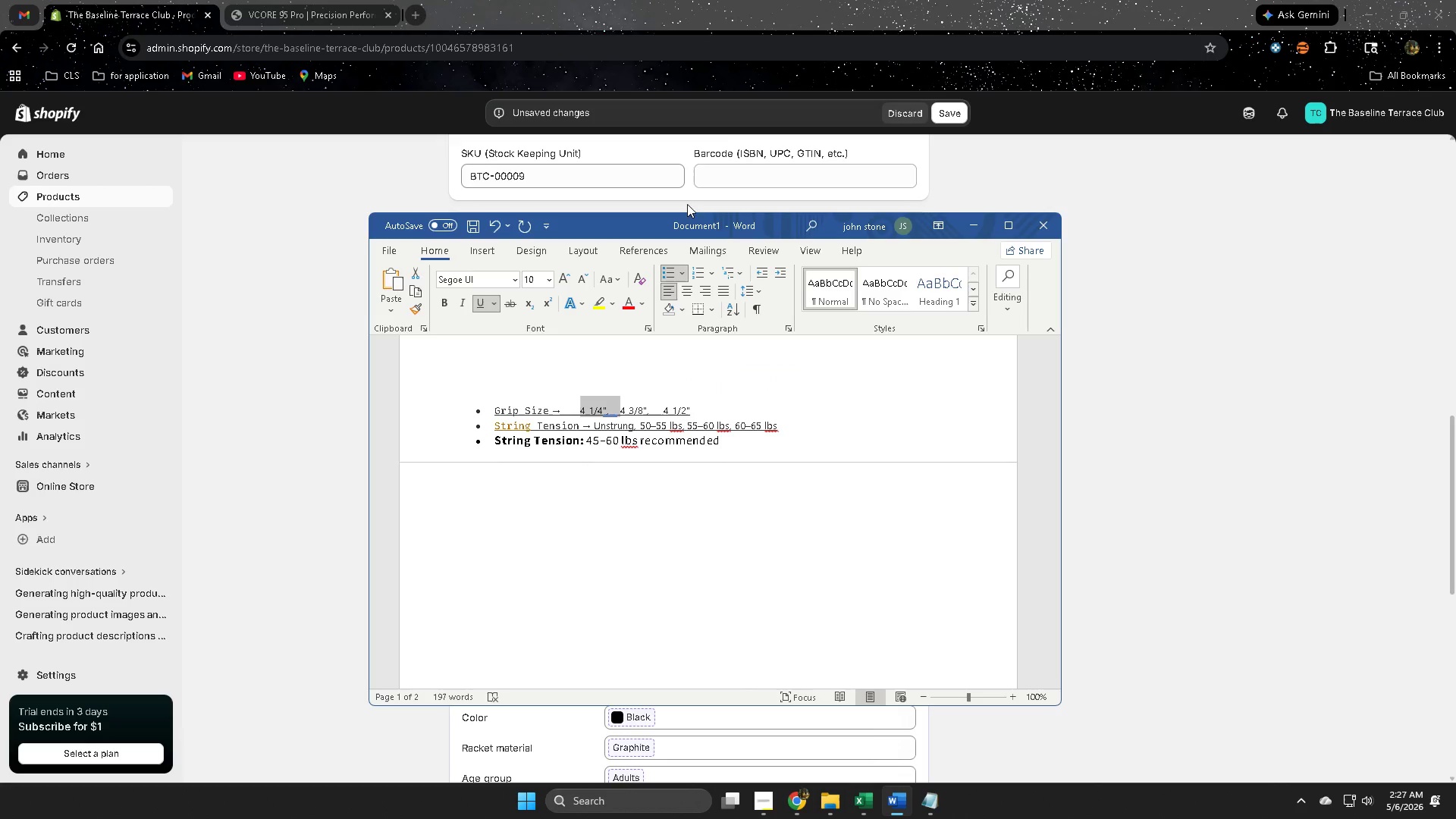 
key(Control+C)
 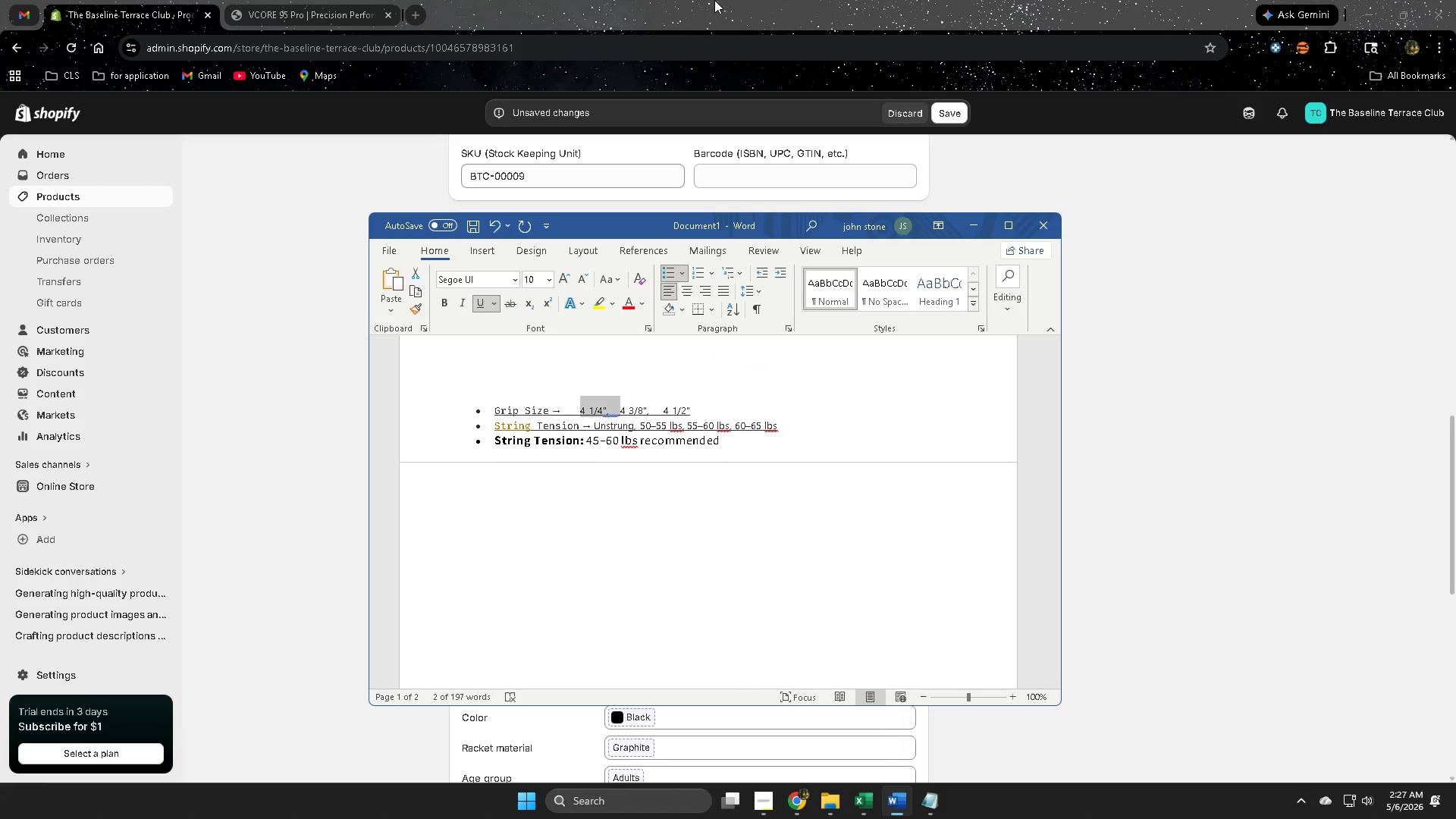 
left_click([714, 0])
 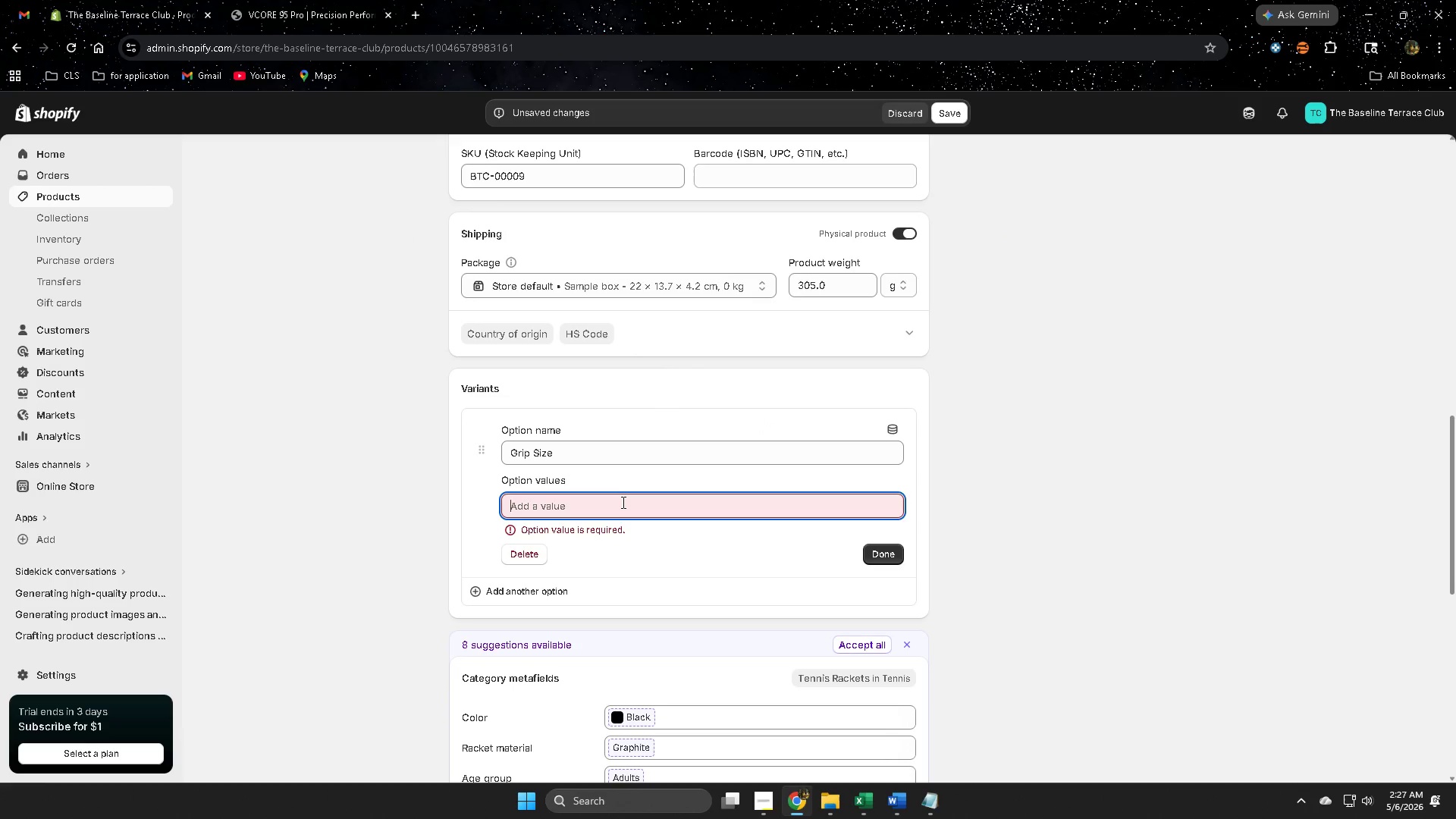 
key(Control+V)
 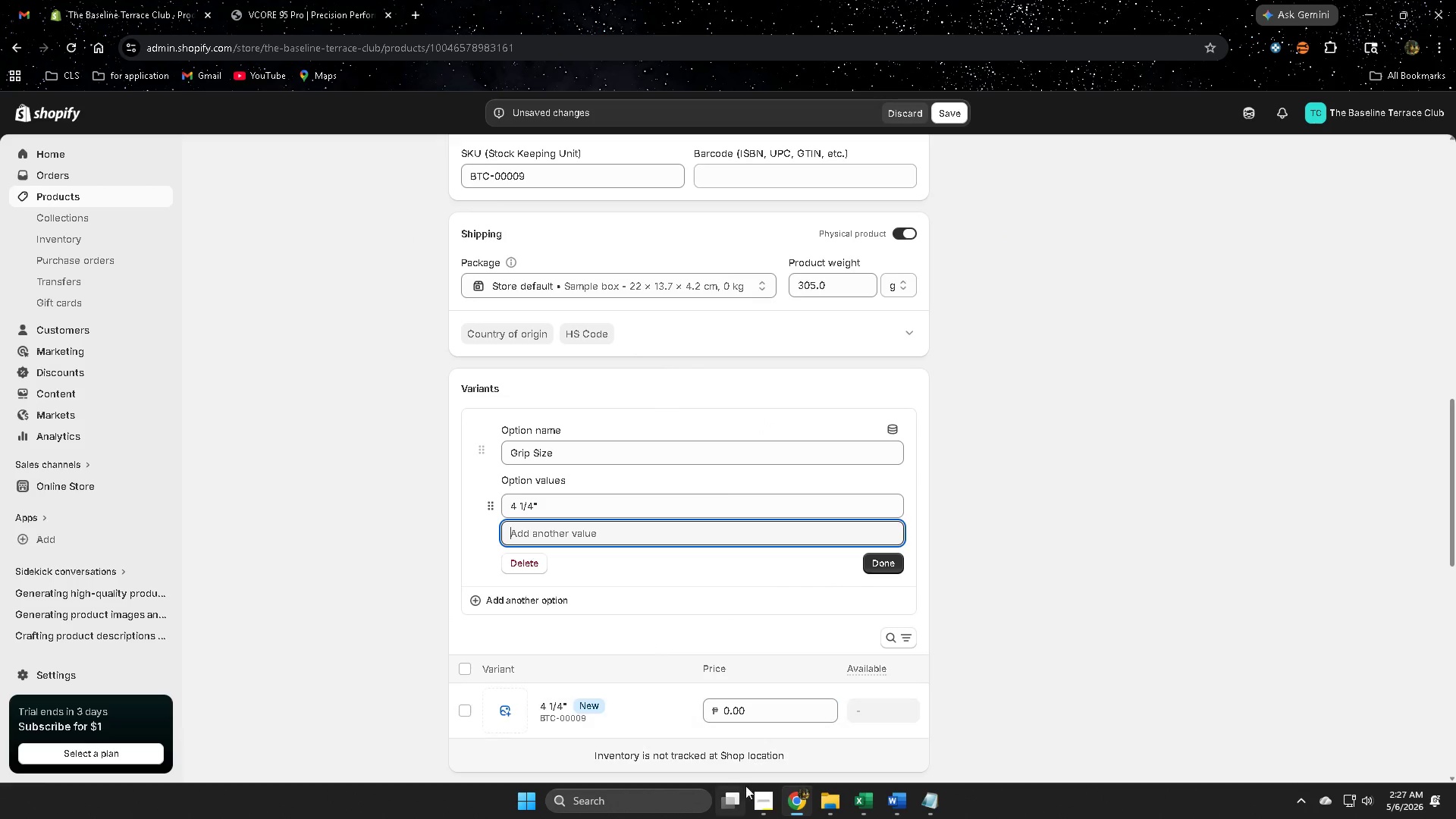 
left_click([894, 803])
 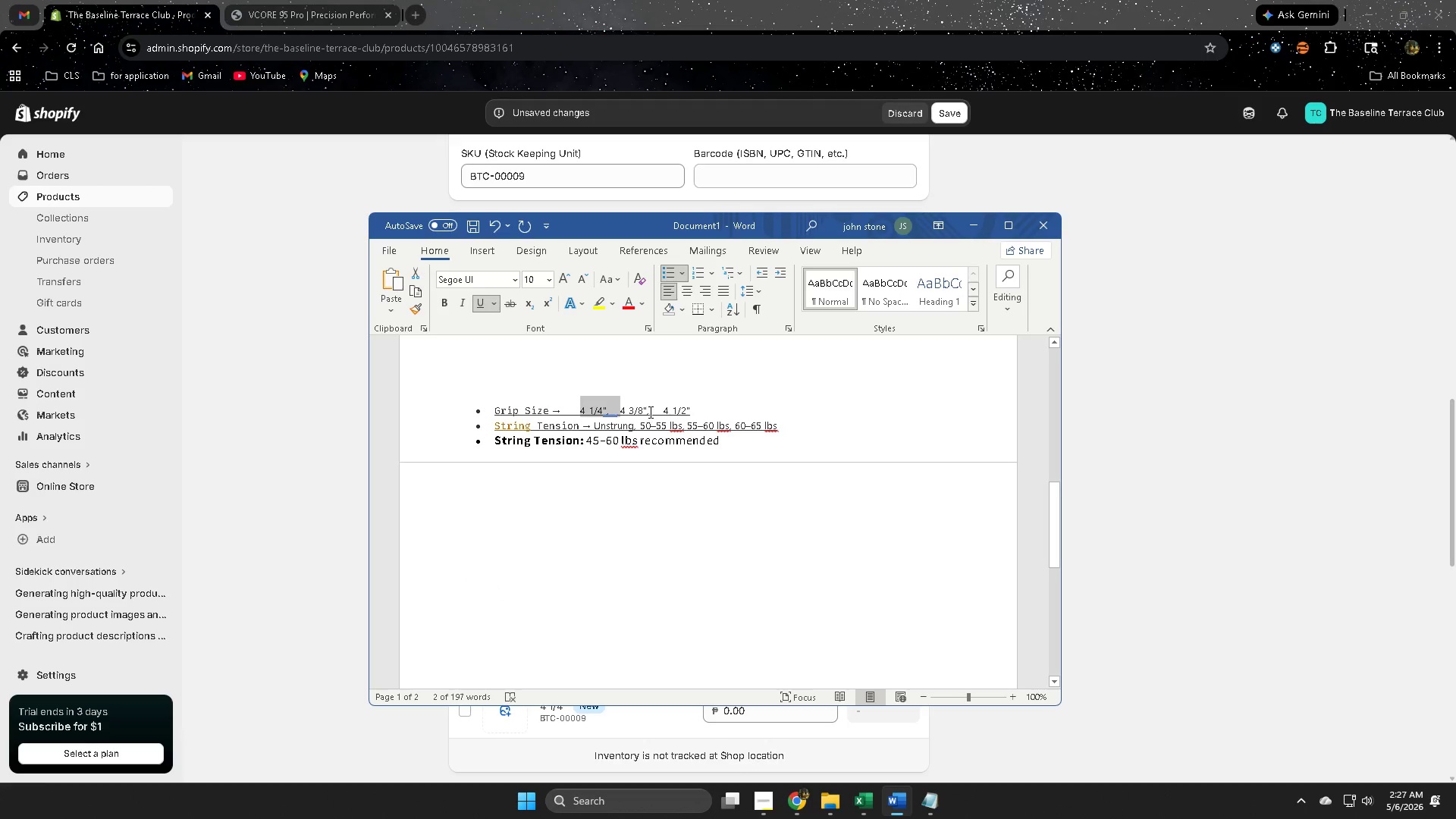 
left_click_drag(start_coordinate=[649, 412], to_coordinate=[624, 410])
 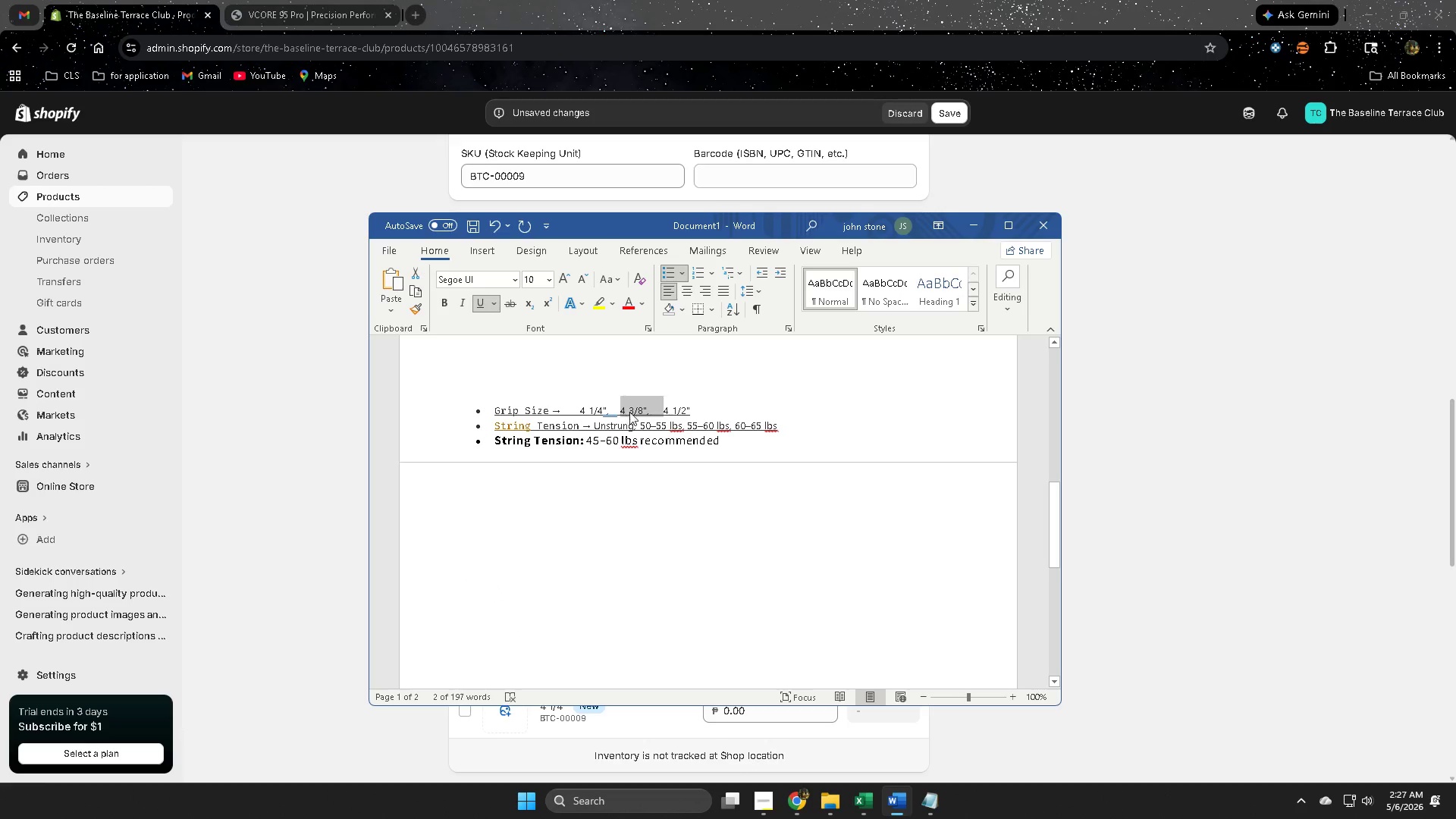 
key(Control+C)
 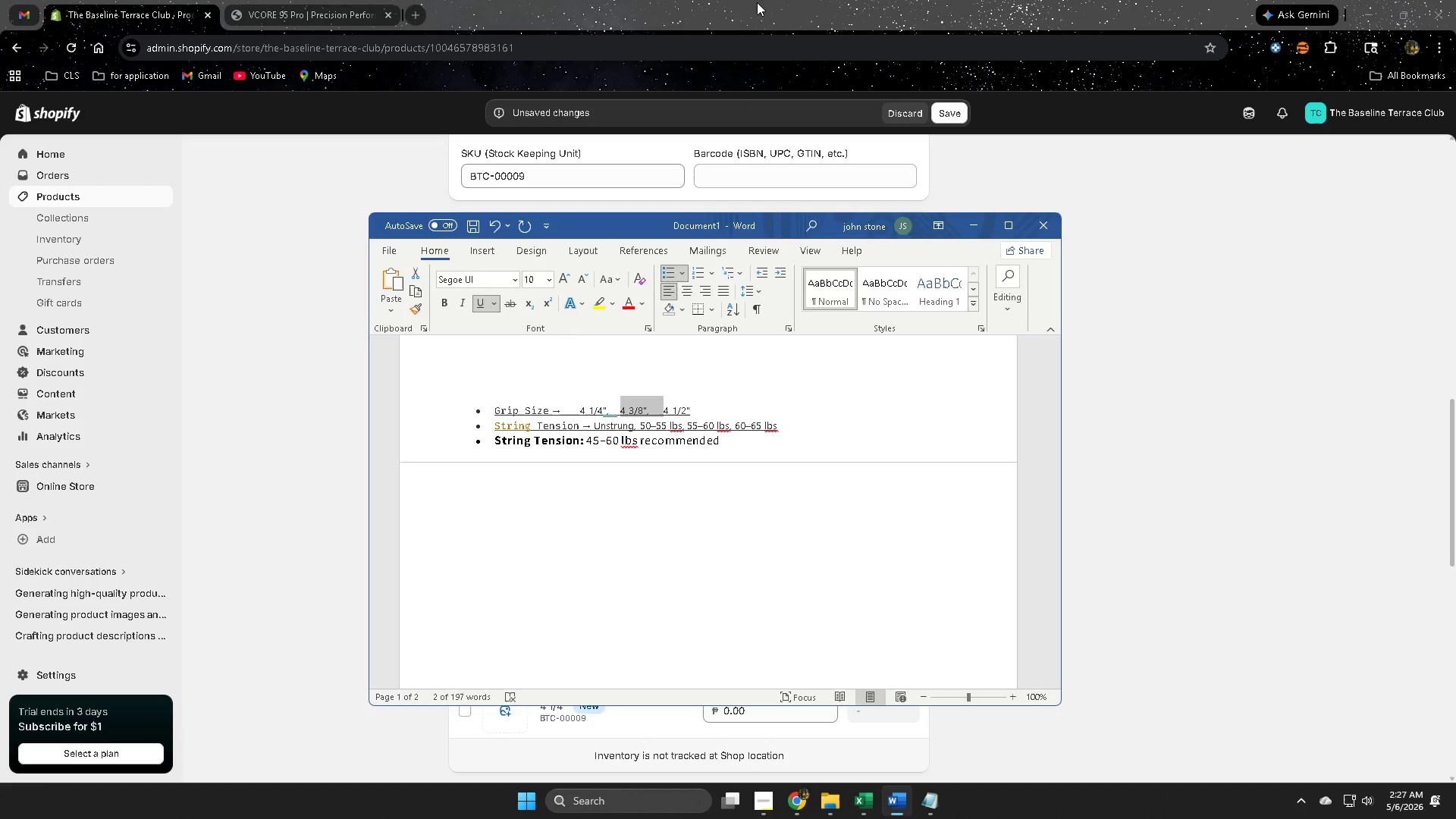 
left_click([757, 2])
 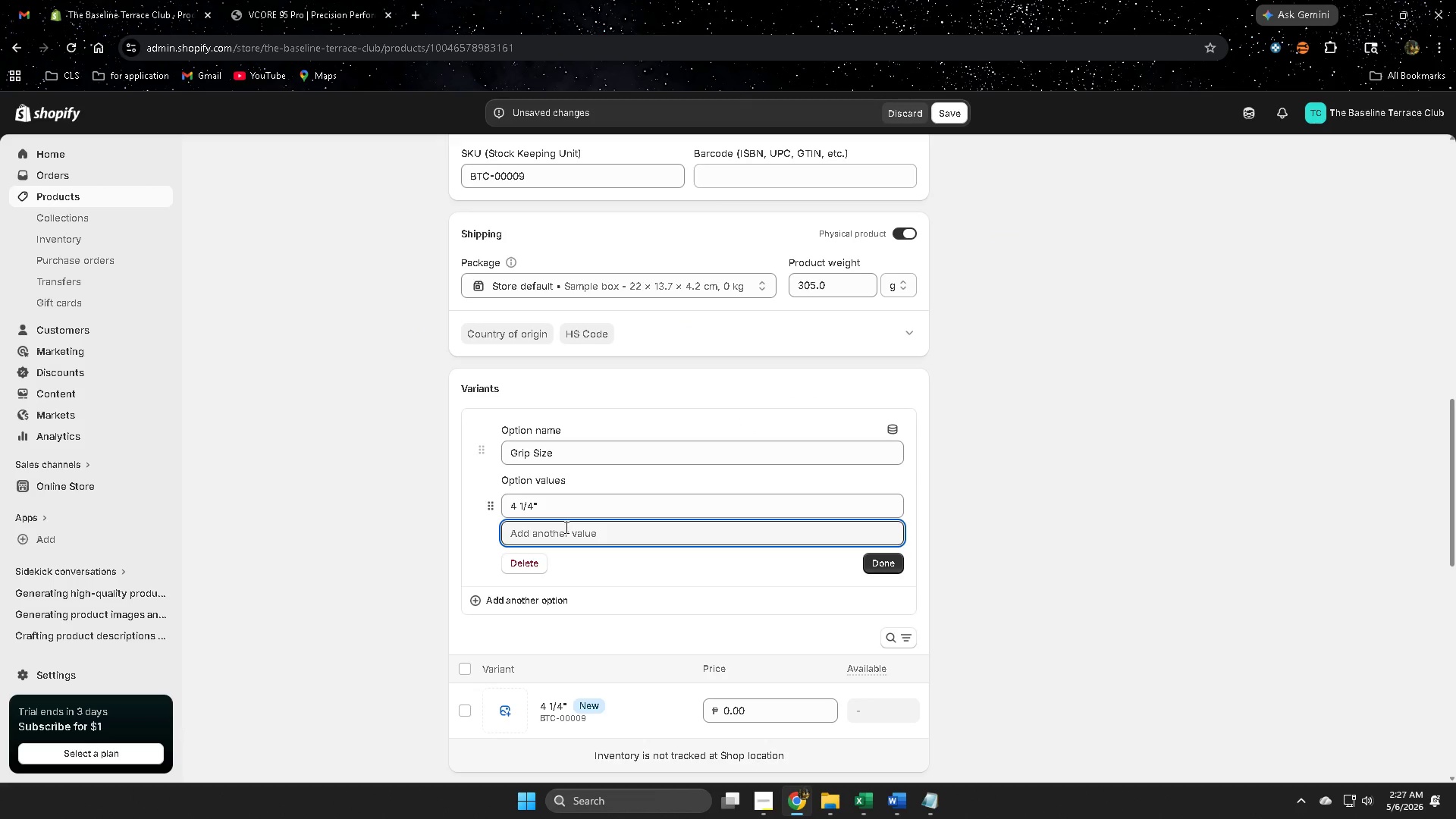 
key(Control+ControlLeft)
 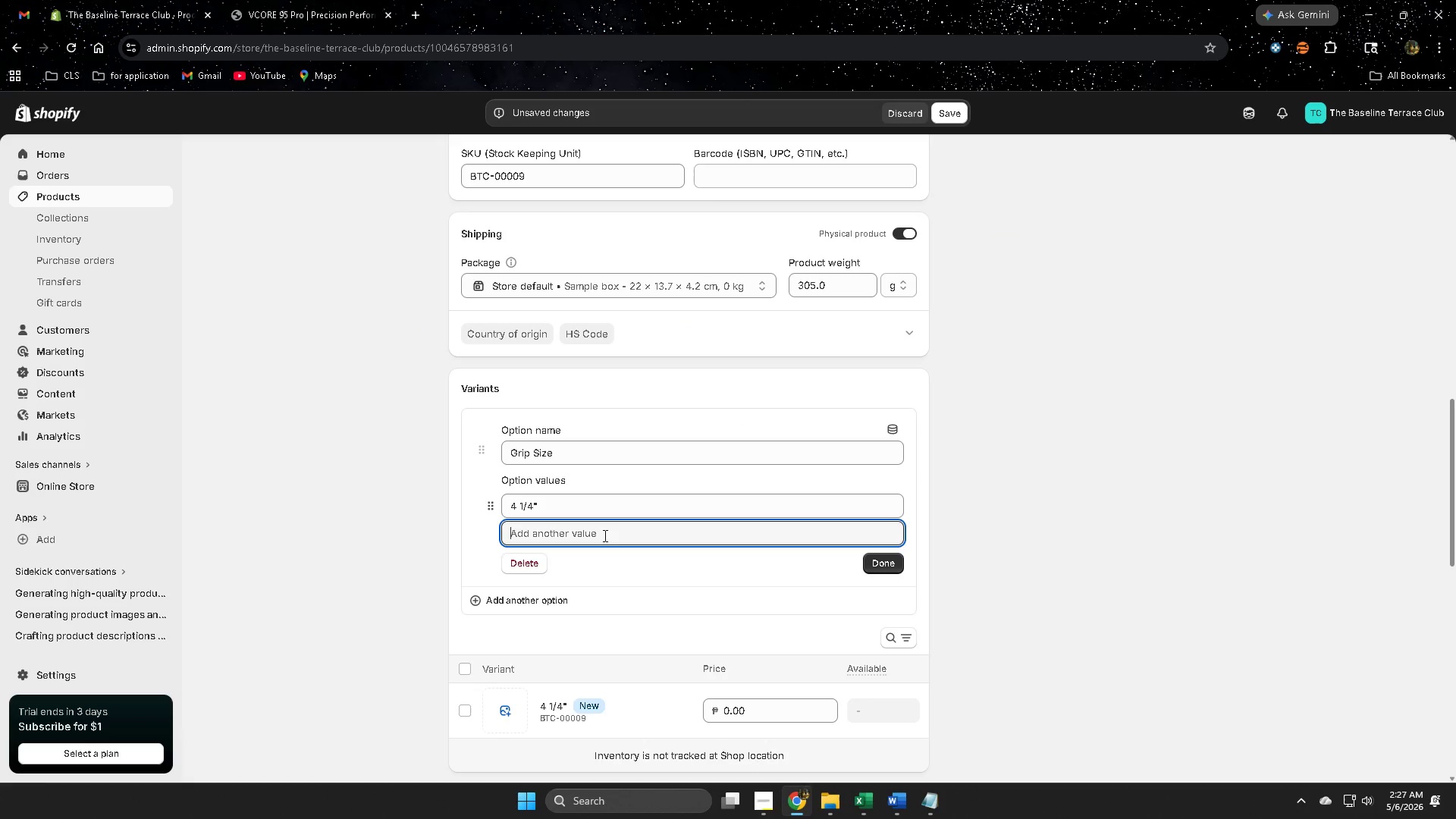 
key(Control+V)
 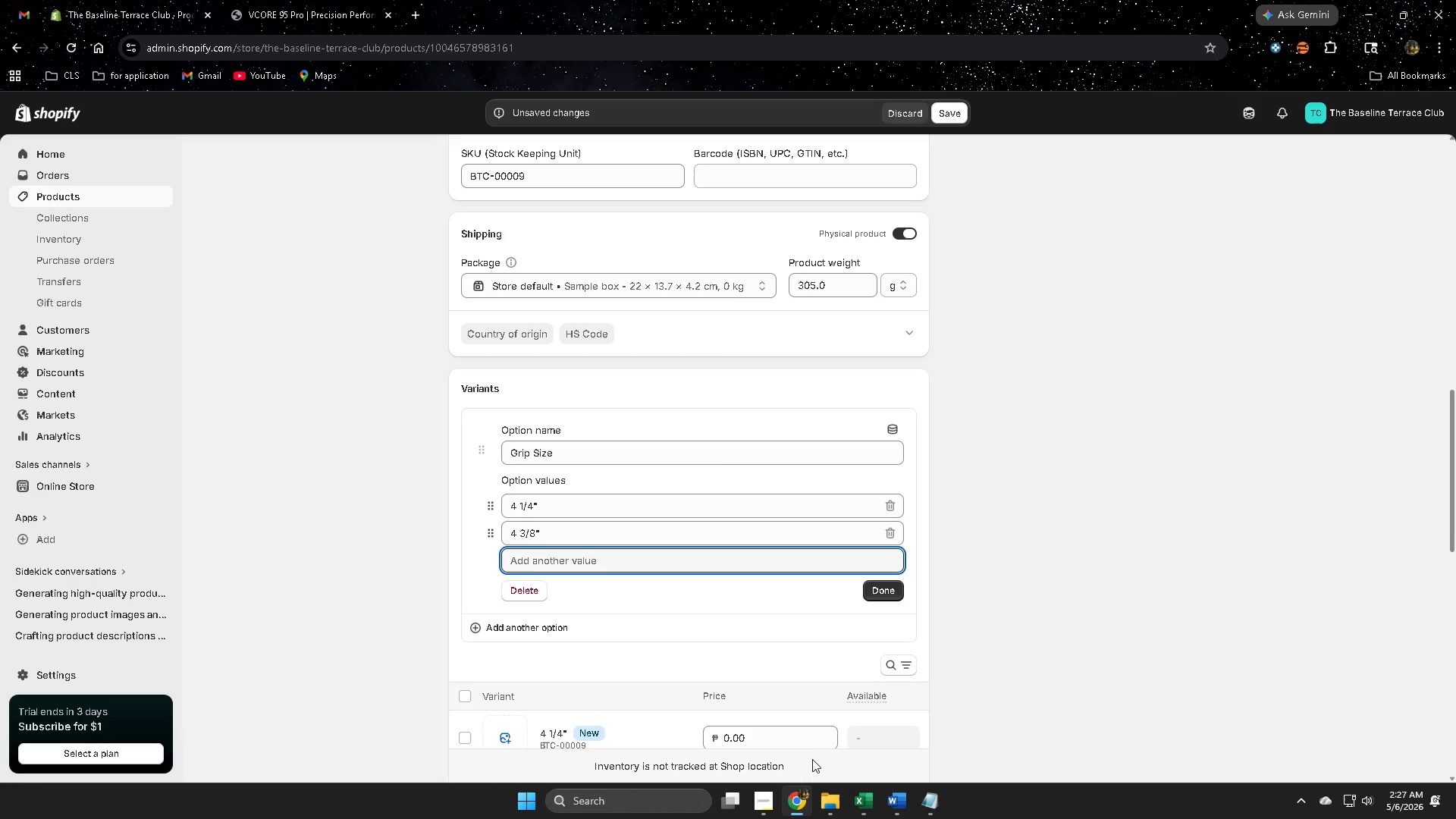 
left_click([902, 805])
 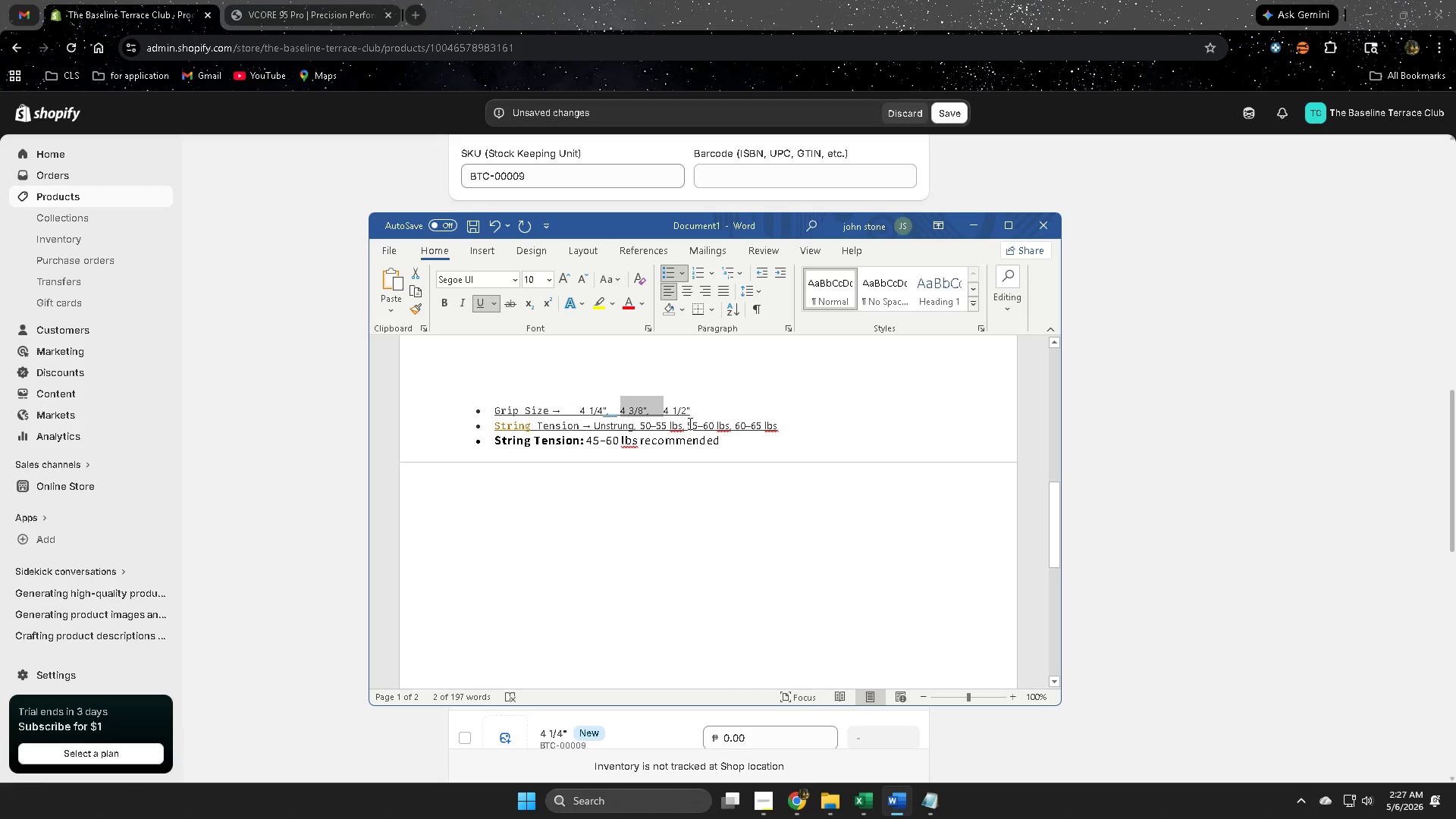 
left_click_drag(start_coordinate=[698, 416], to_coordinate=[669, 410])
 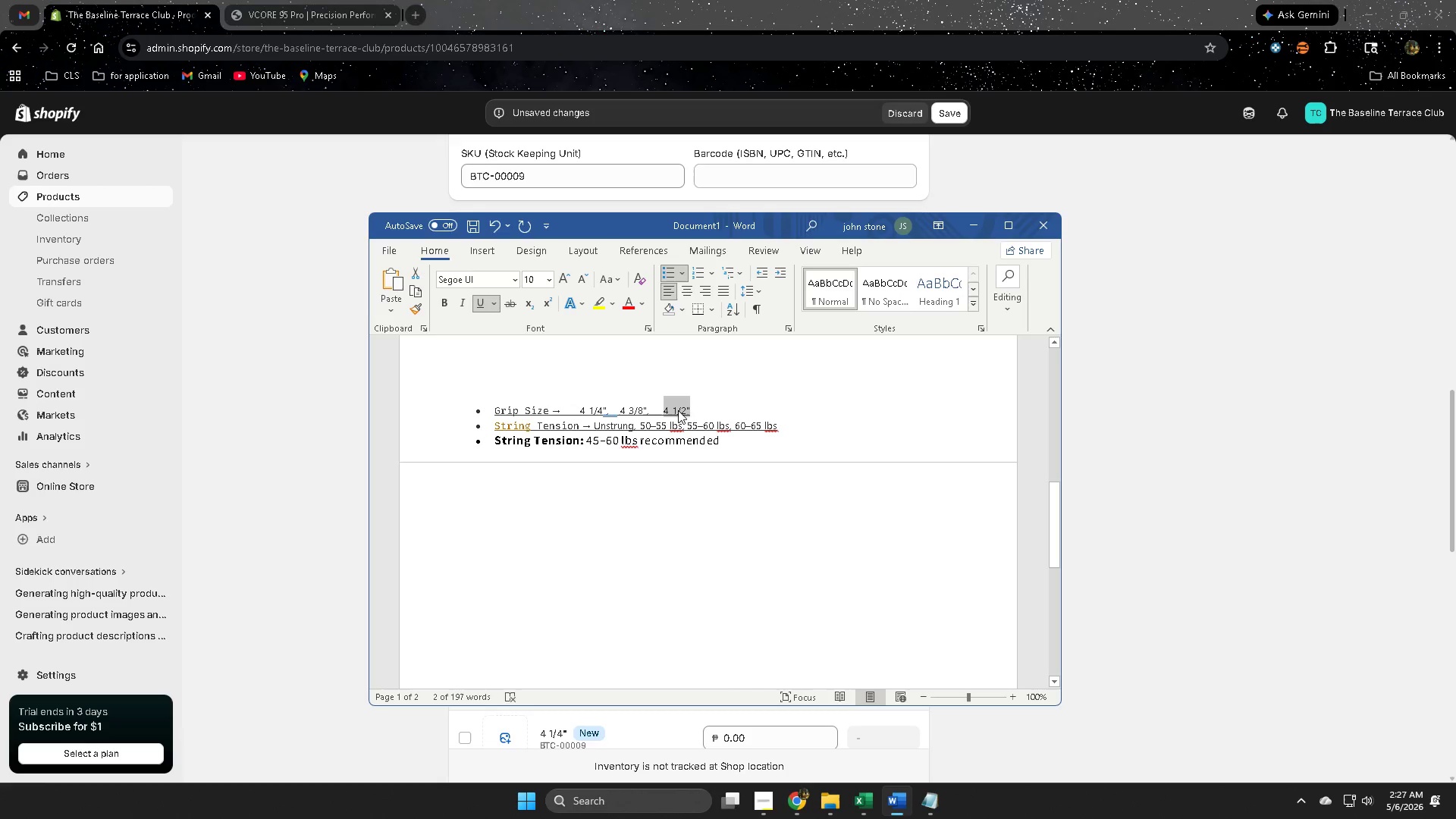 
key(Control+ControlLeft)
 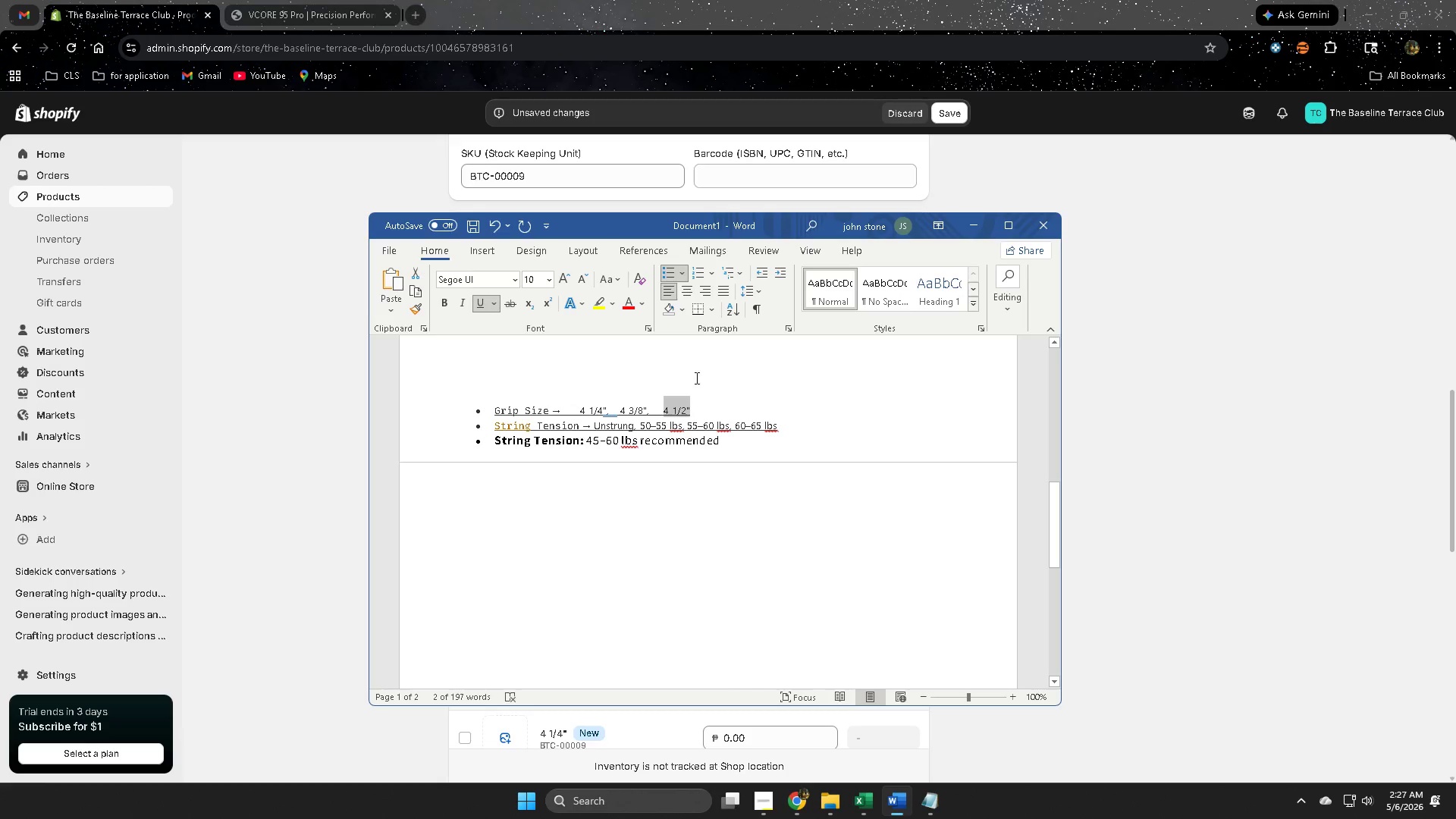 
key(Control+C)
 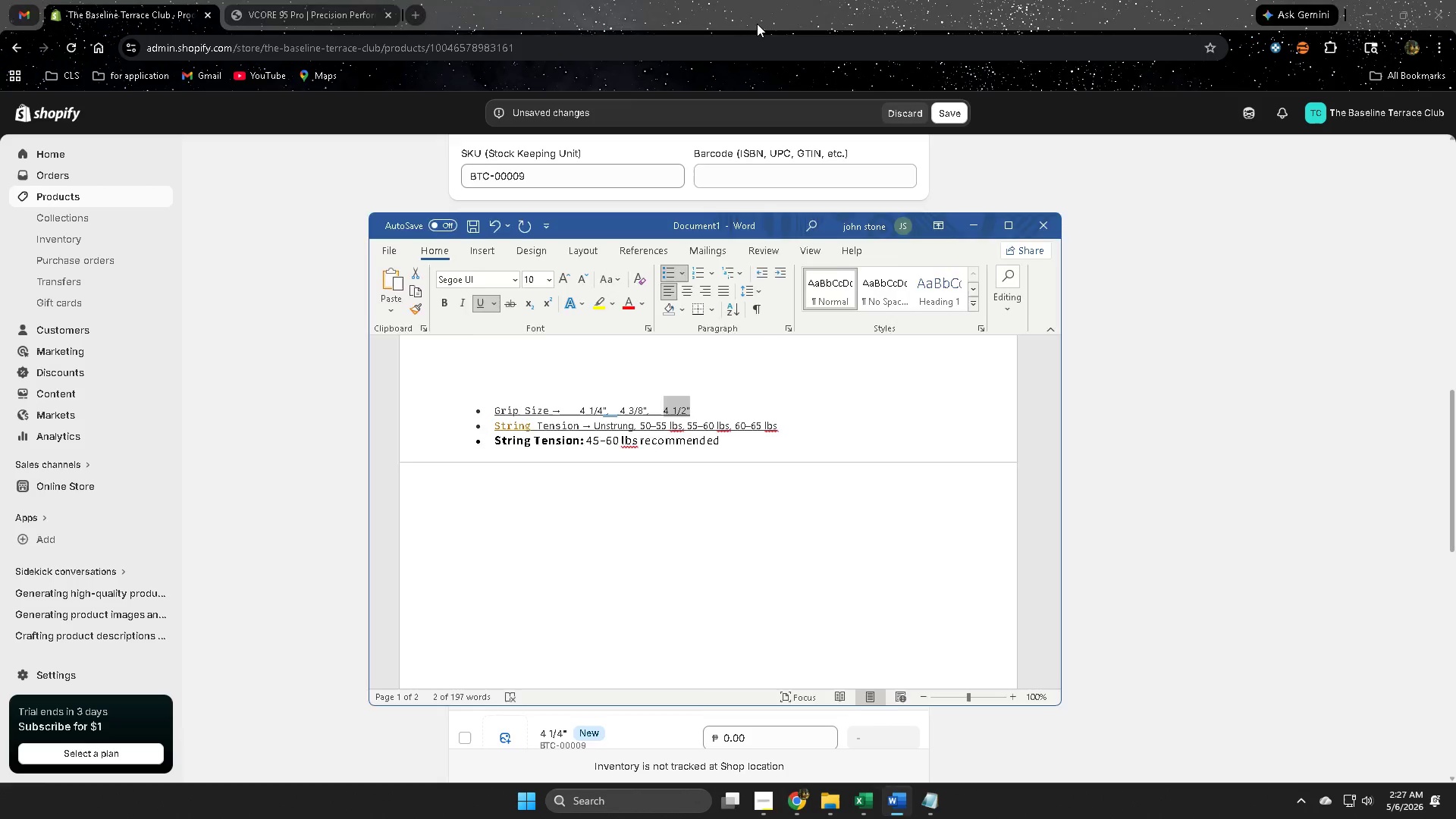 
left_click([757, 24])
 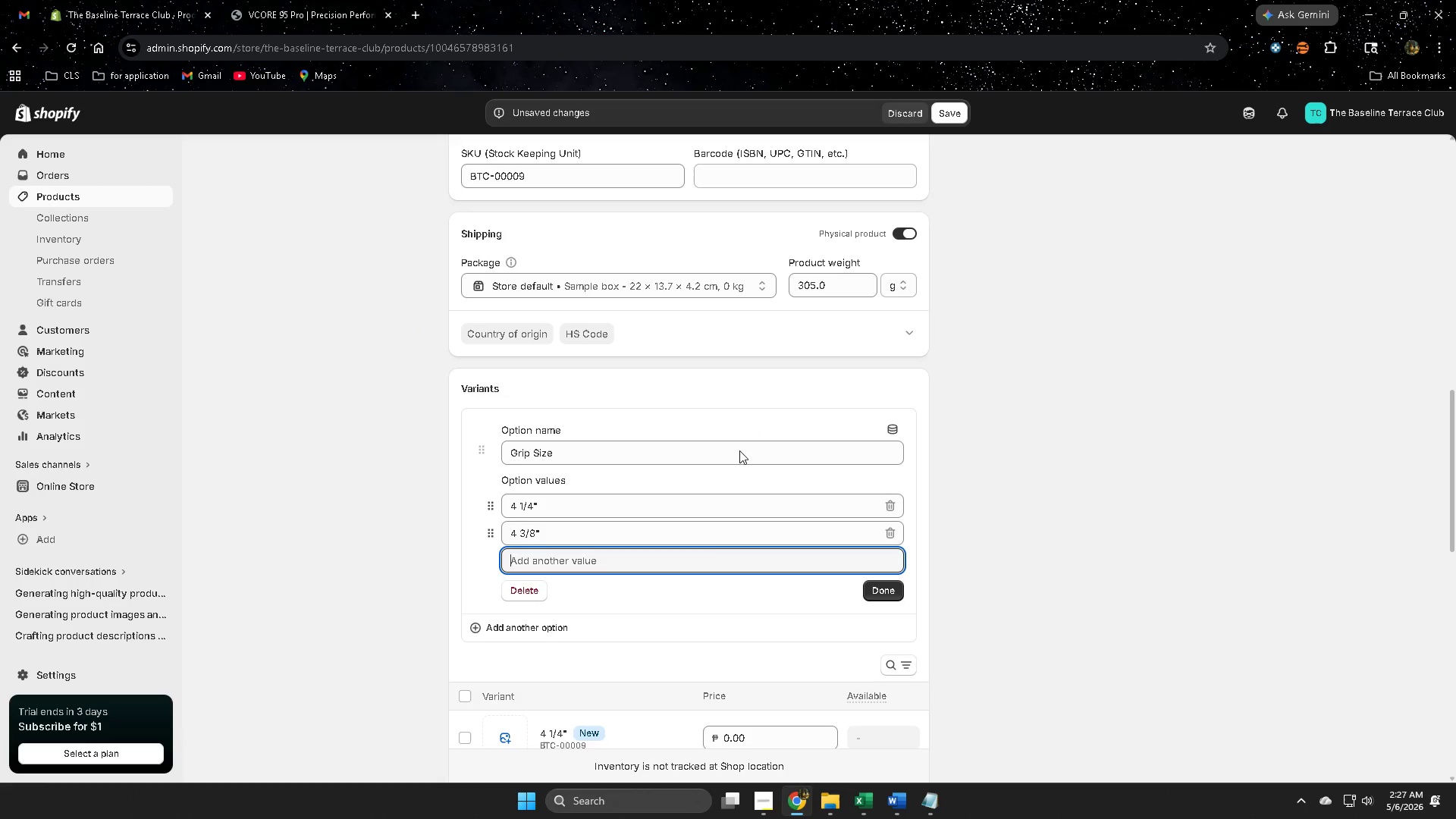 
key(Control+V)
 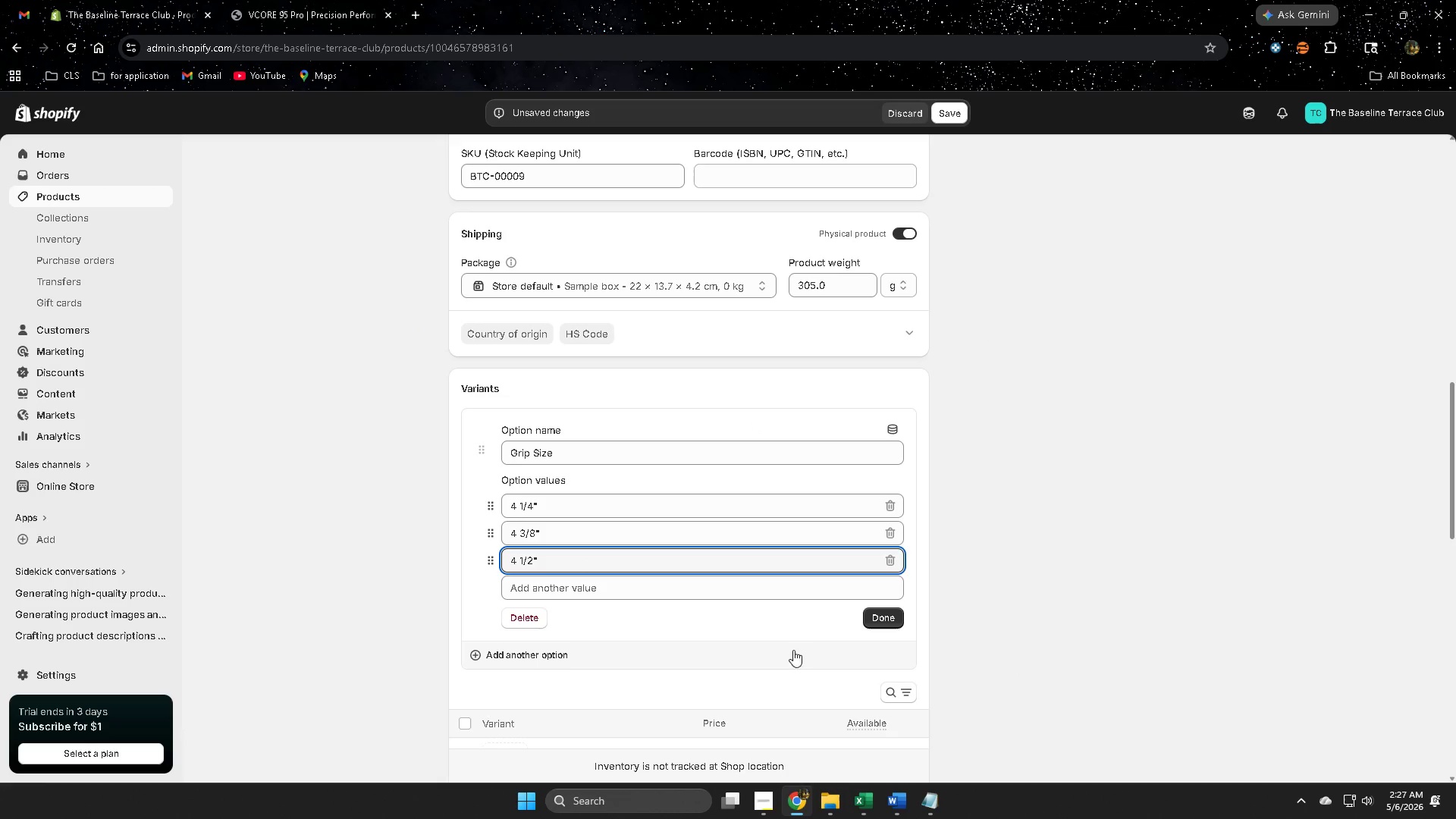 
left_click([887, 620])
 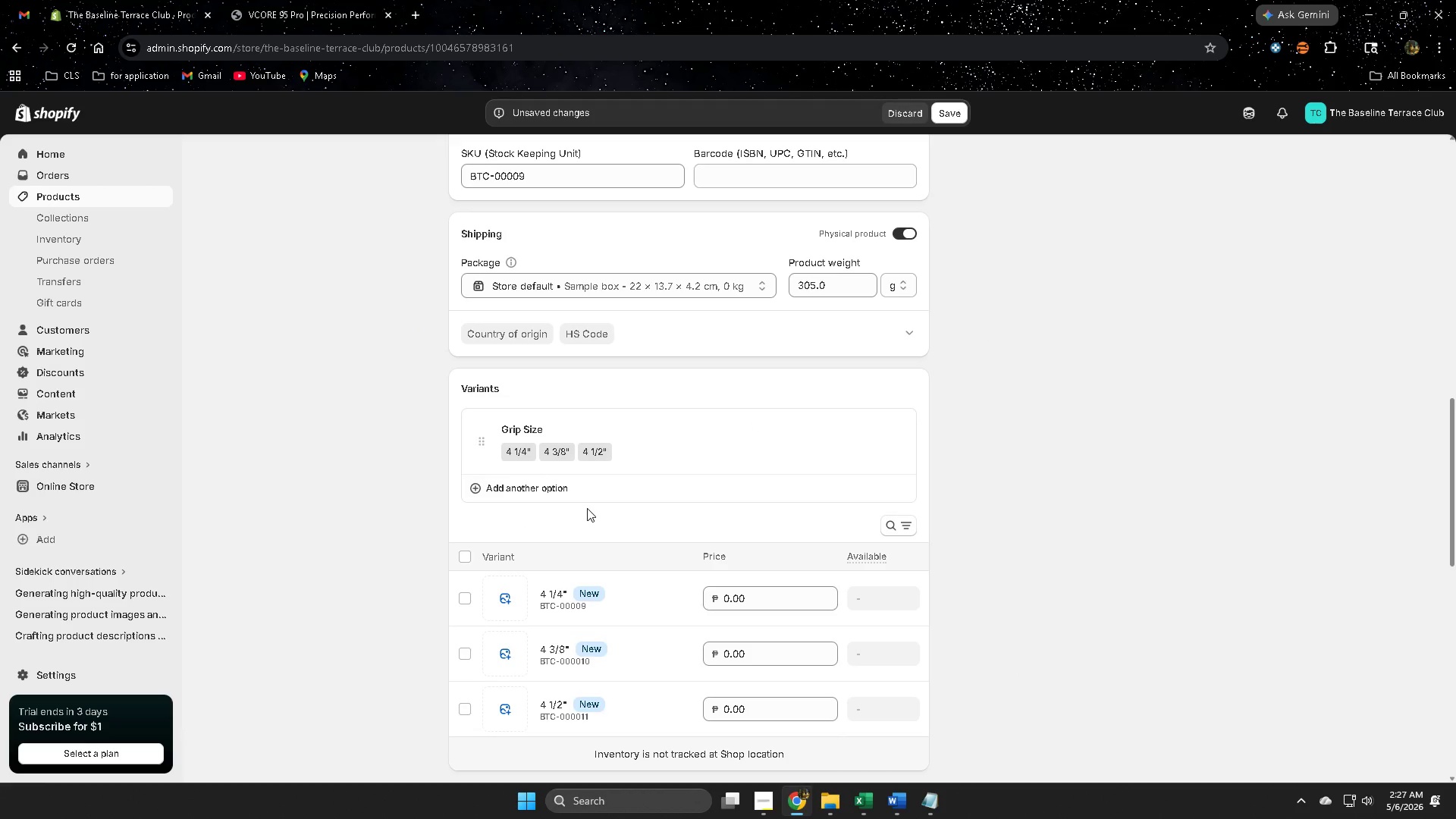 
scroll: coordinate [598, 533], scroll_direction: up, amount: 9.0
 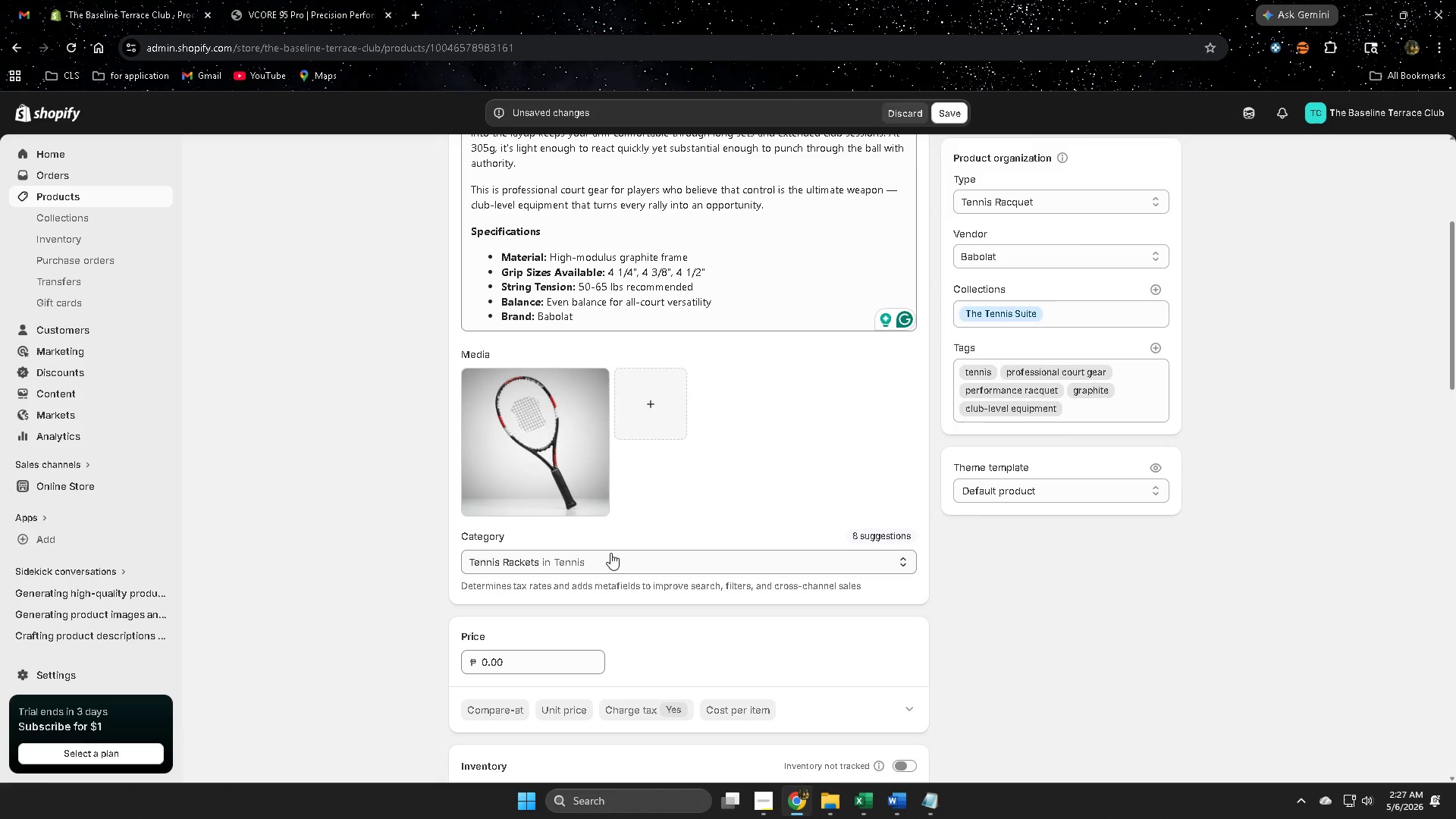 
wait(11.2)
 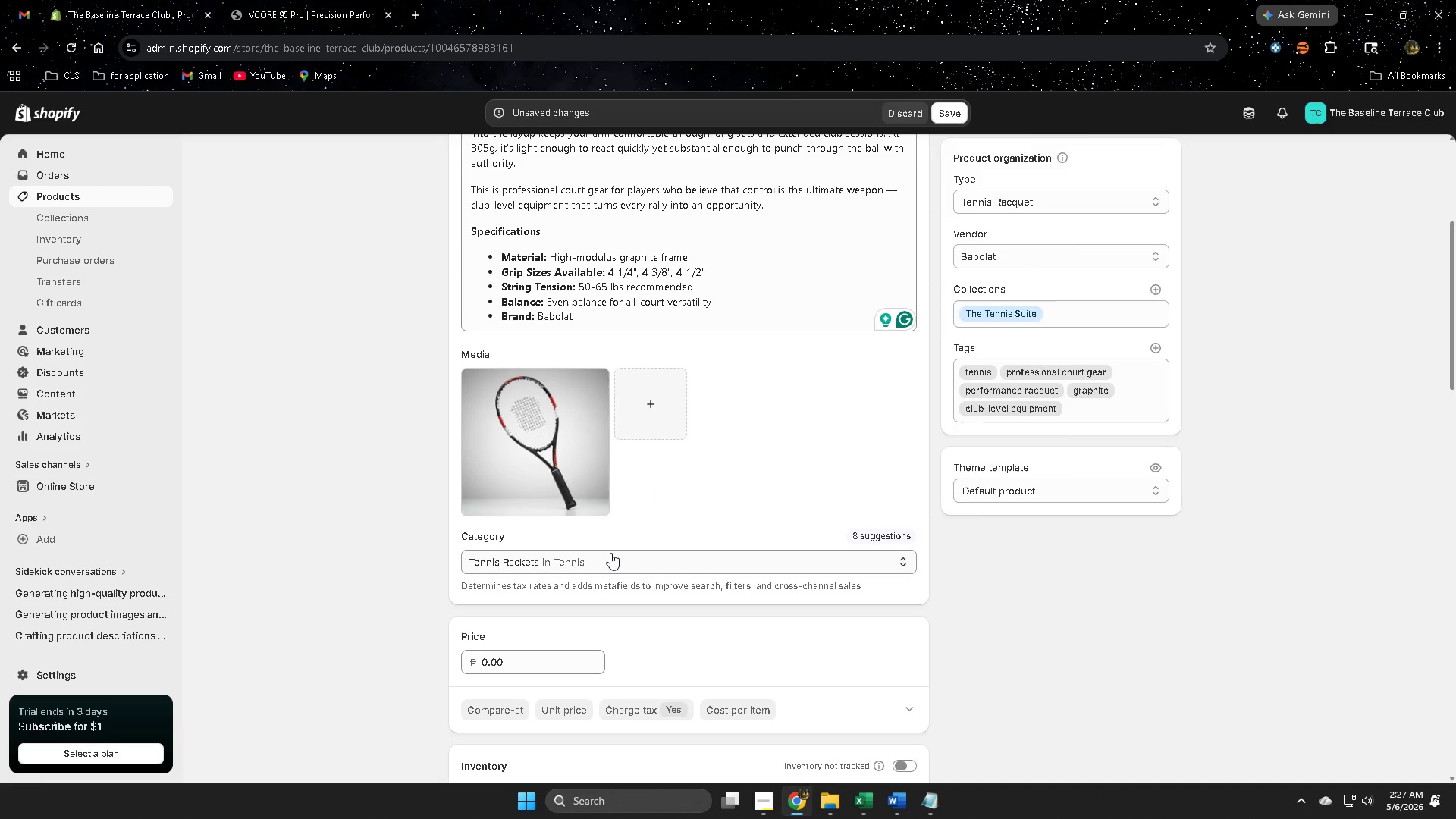 
left_click([895, 802])
 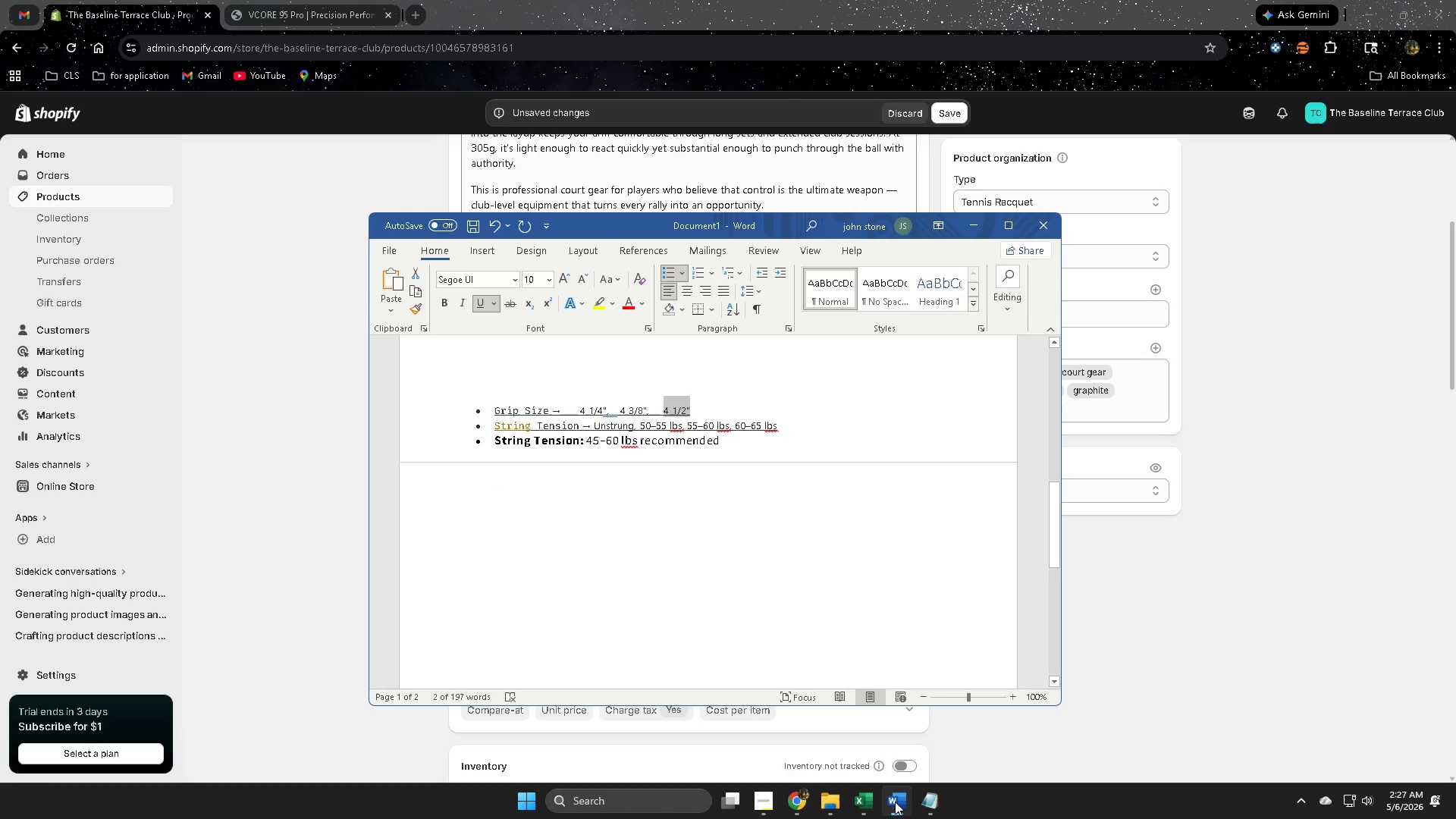 
left_click([895, 802])
 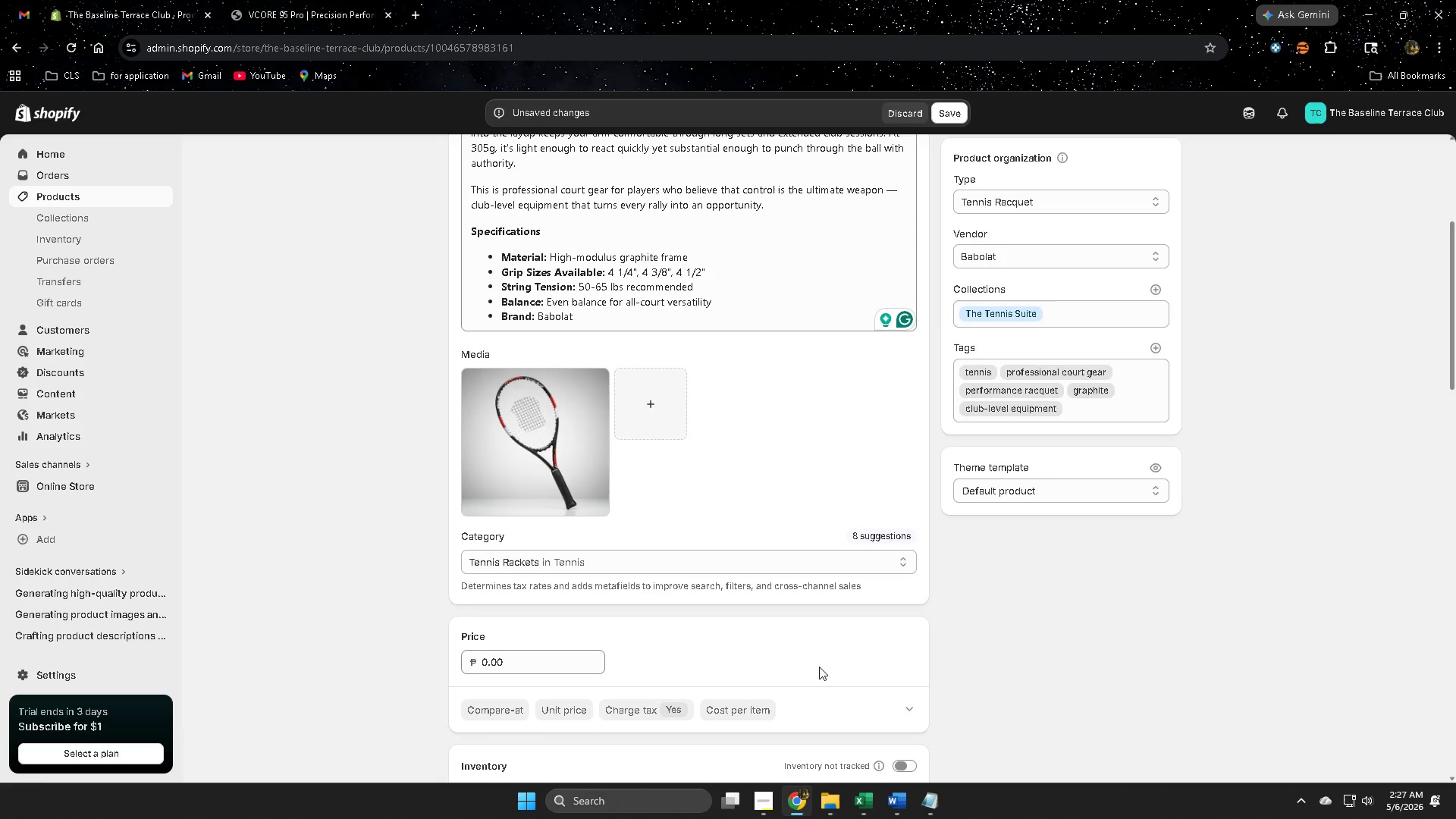 
left_click([398, 631])
 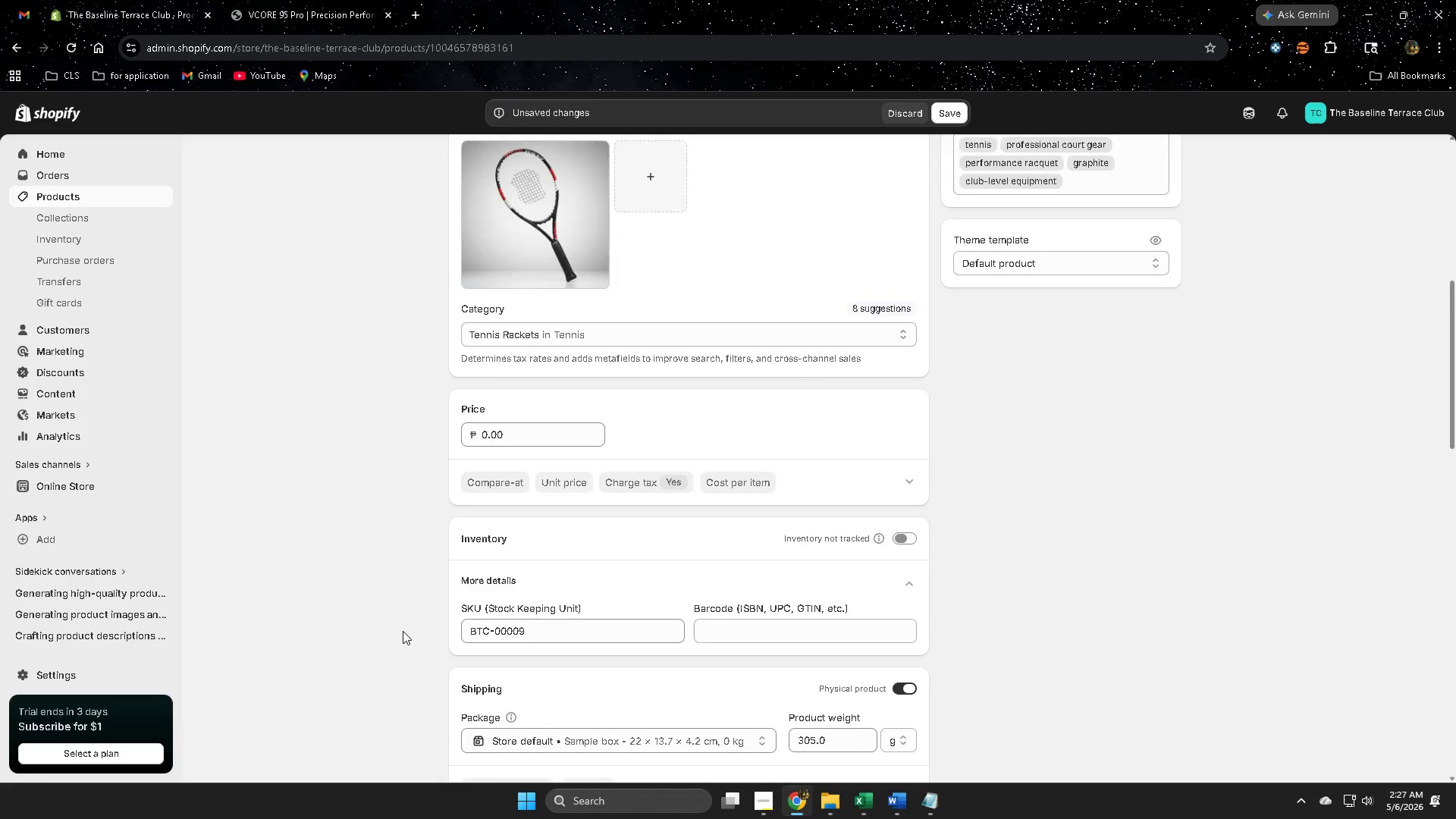 
scroll: coordinate [613, 682], scroll_direction: down, amount: 8.0
 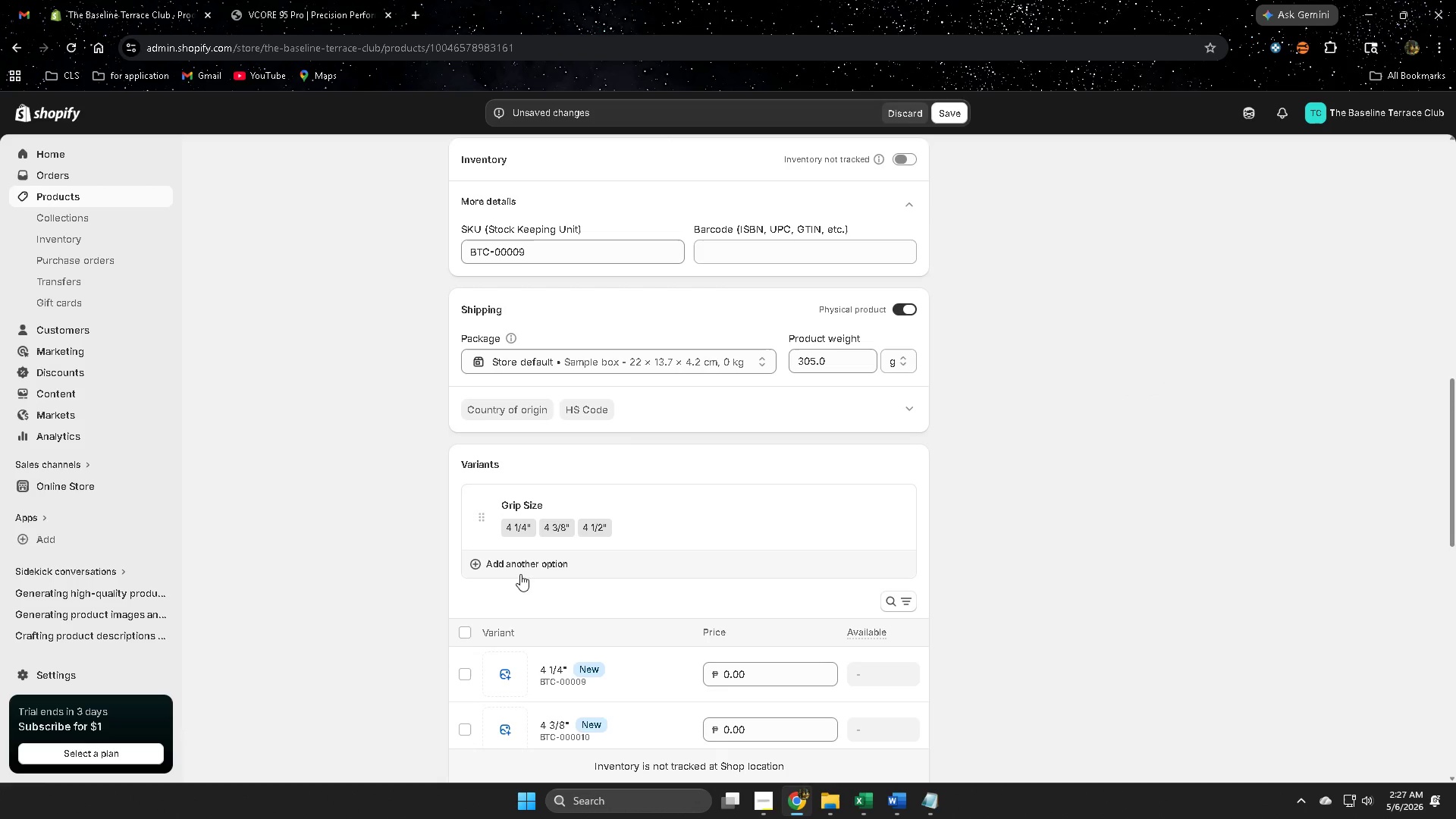 
left_click([521, 566])
 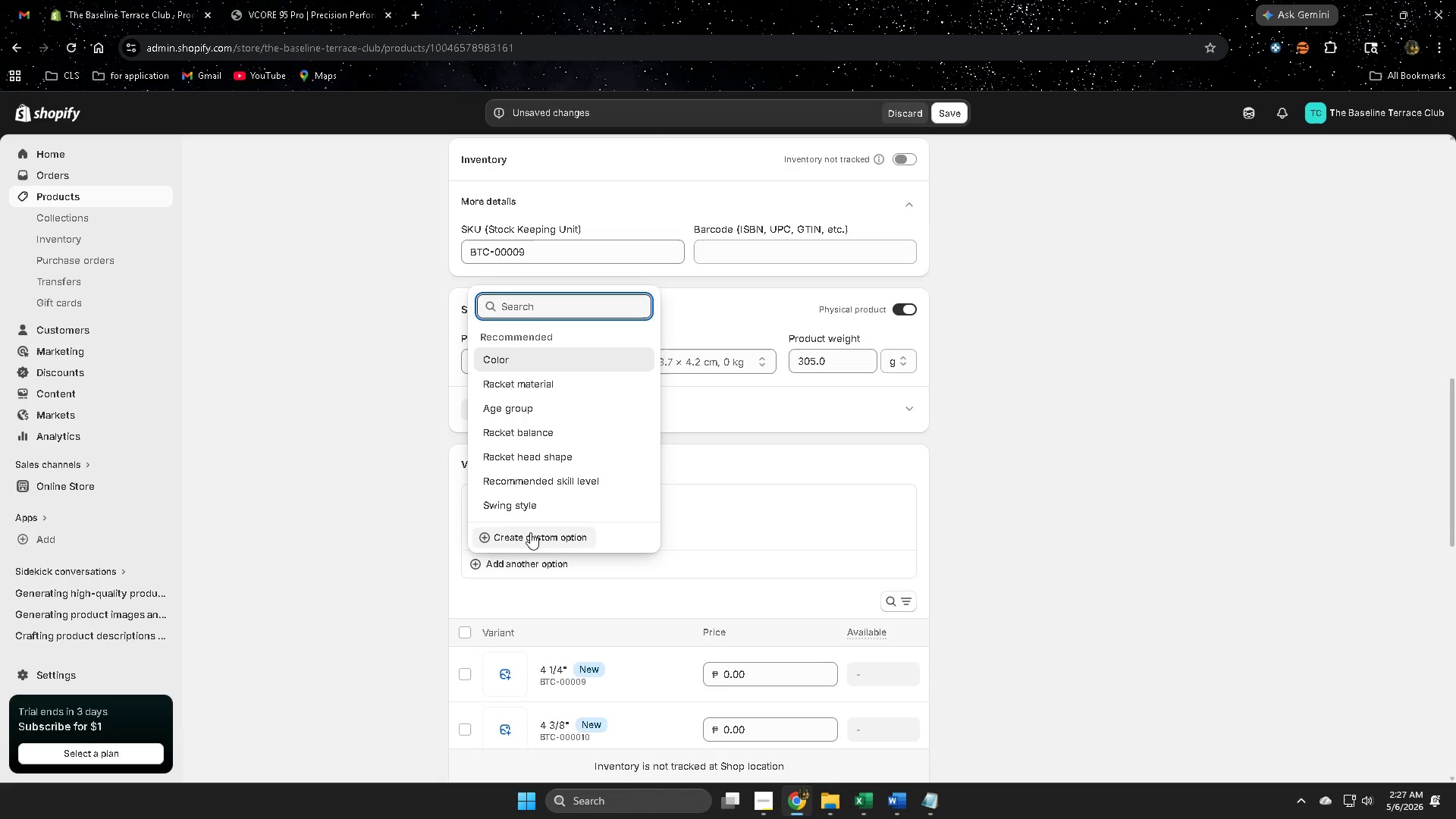 
left_click([530, 533])
 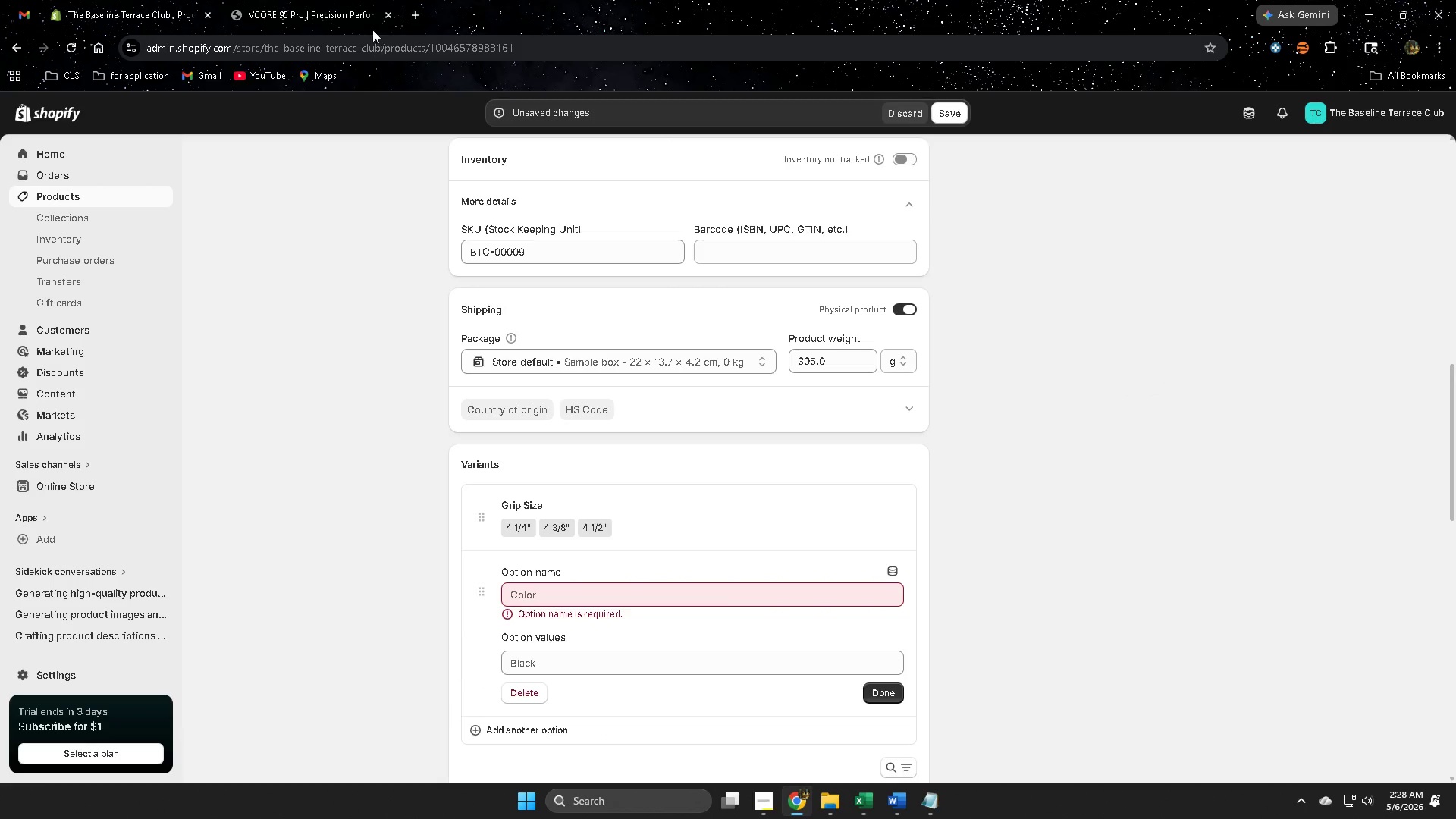 
left_click([326, 20])
 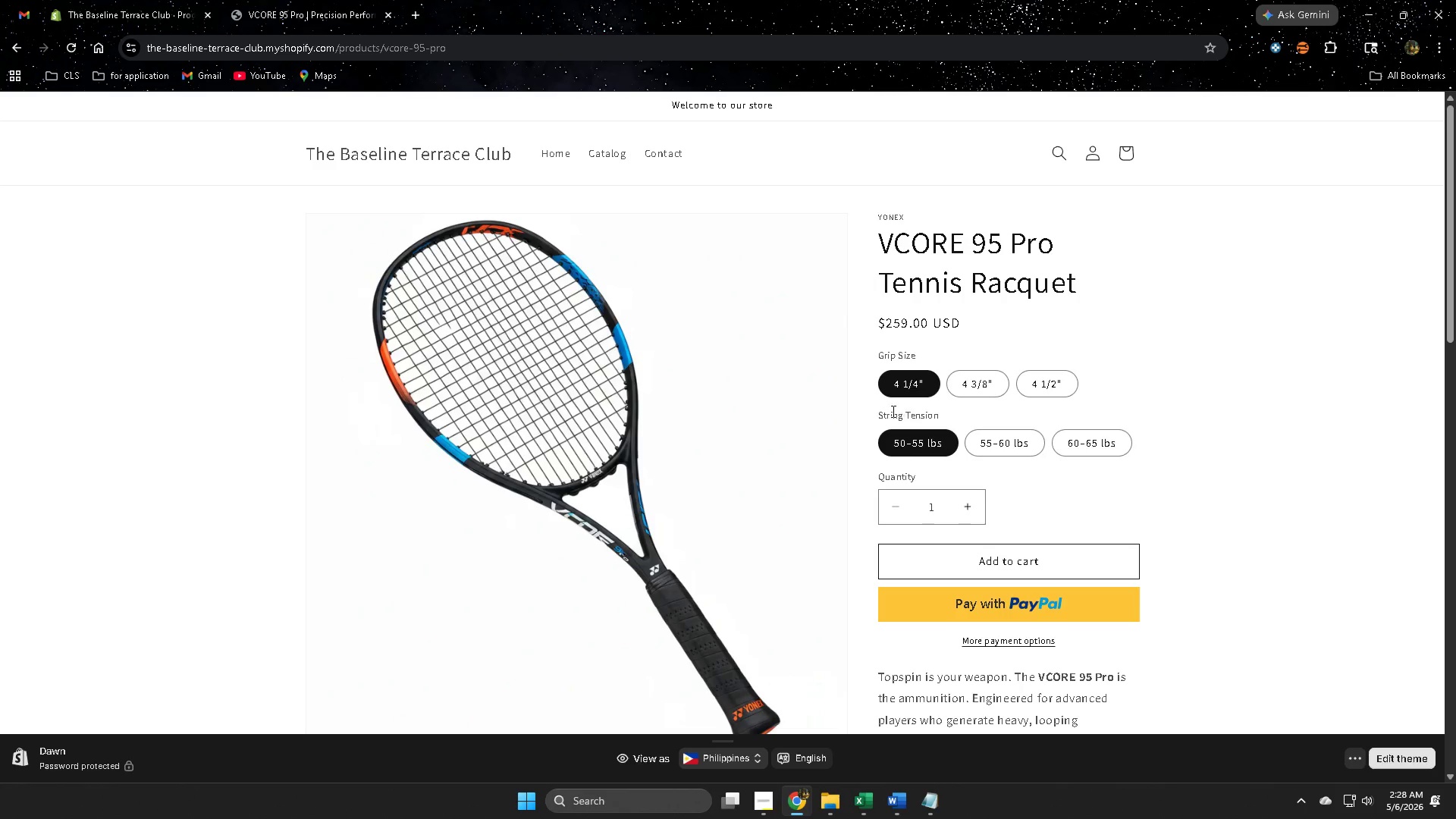 
left_click_drag(start_coordinate=[888, 413], to_coordinate=[944, 417])
 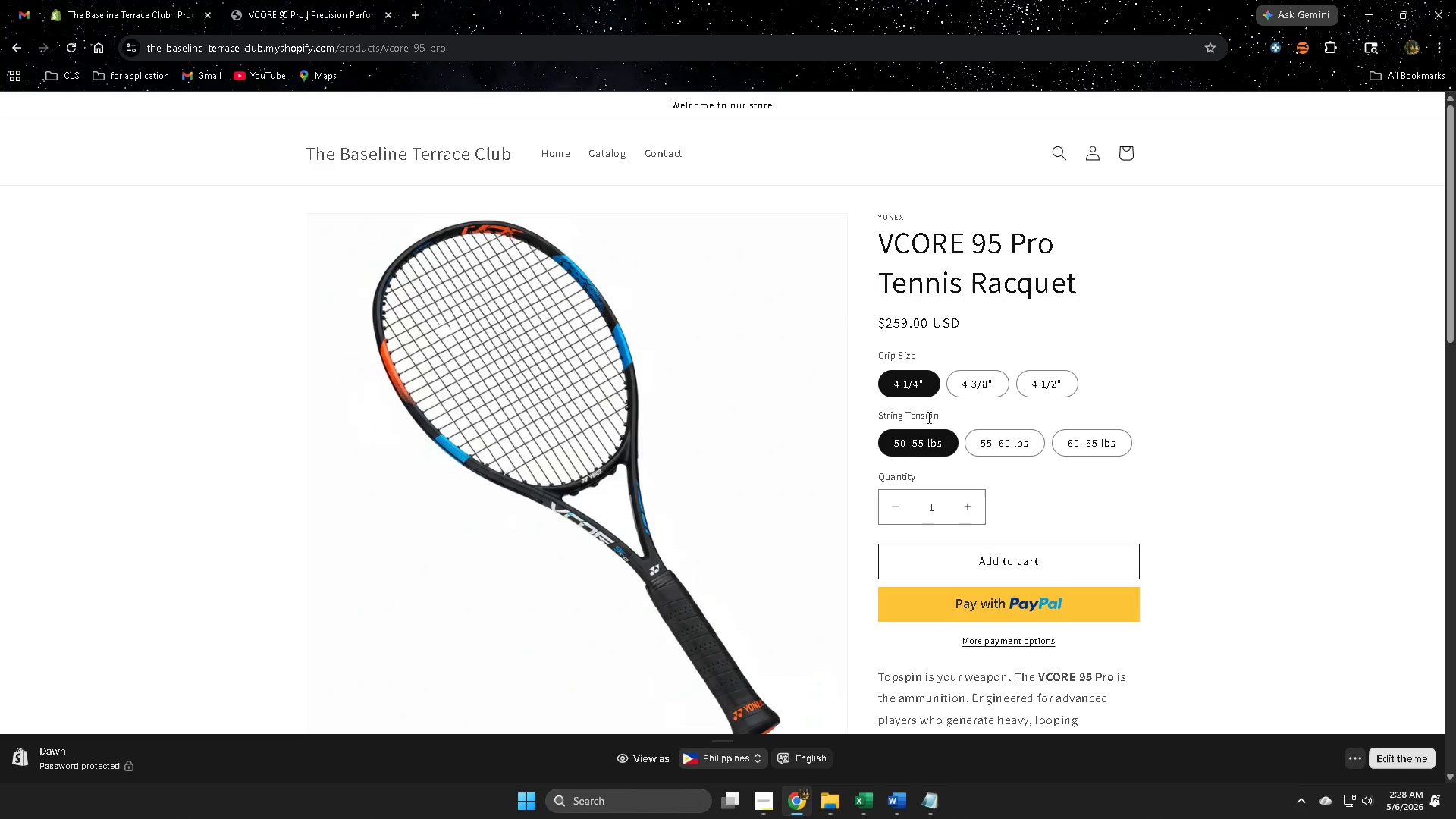 
double_click([927, 417])
 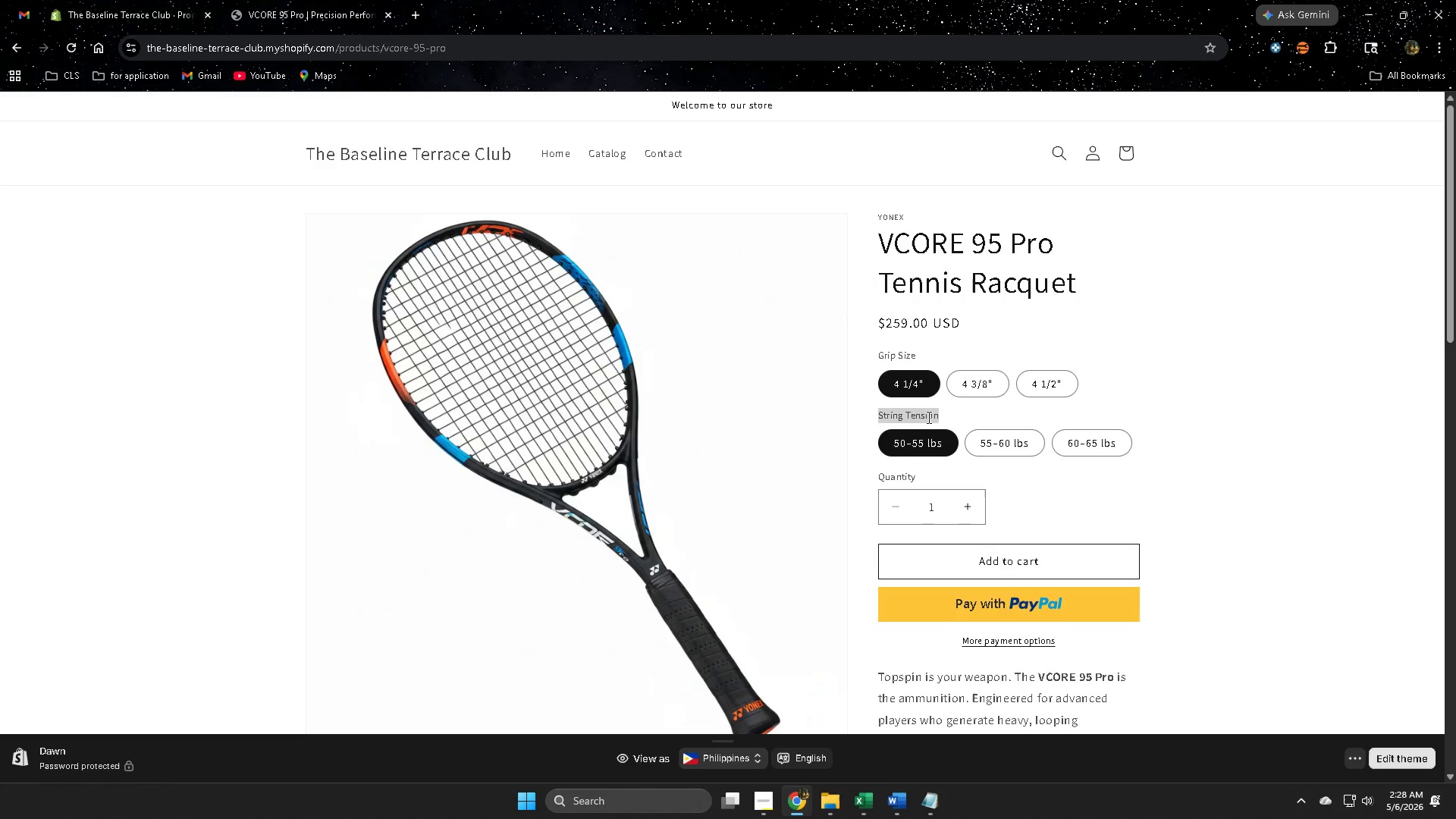 
left_click_drag(start_coordinate=[927, 417], to_coordinate=[900, 416])
 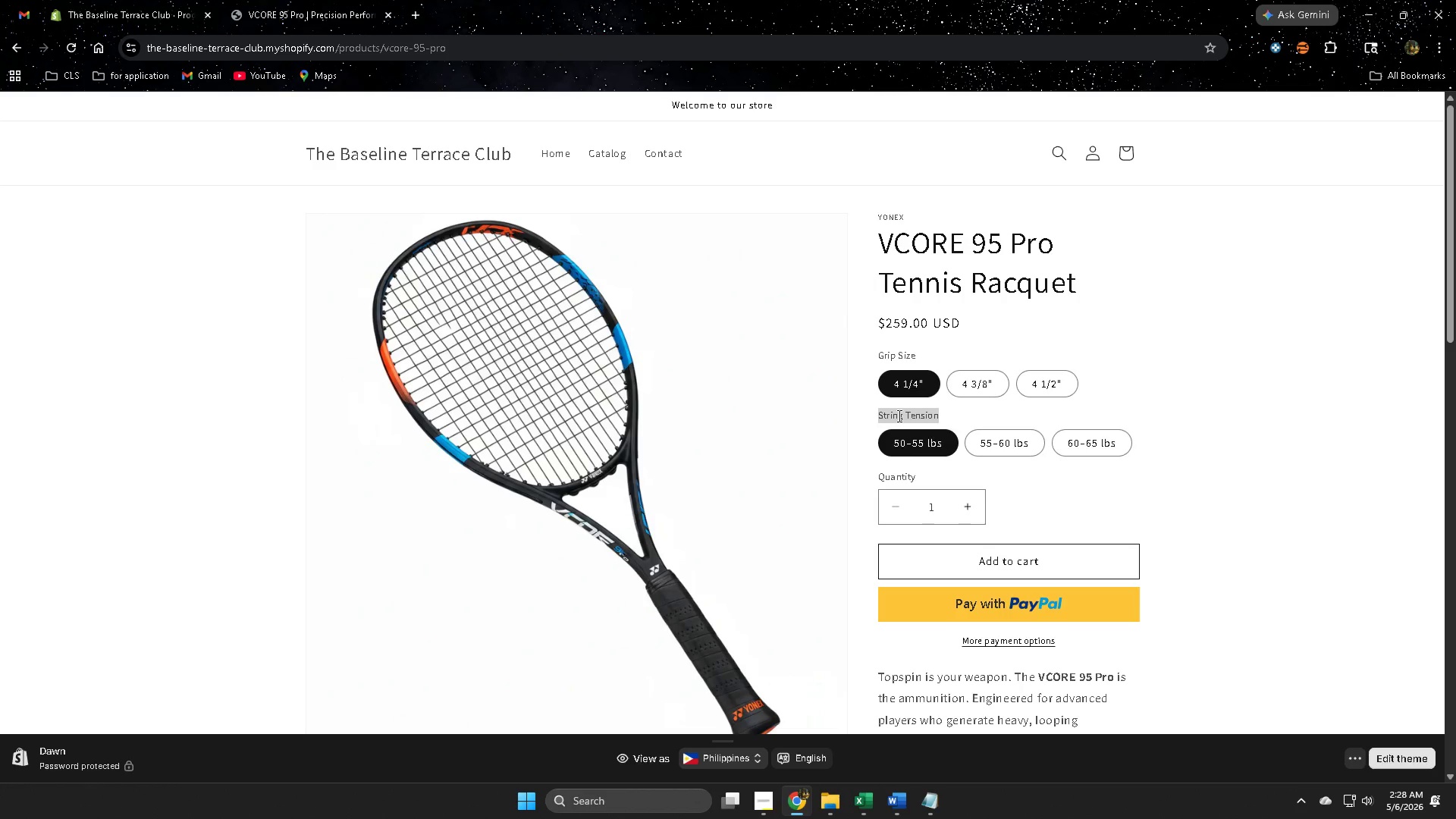 
key(Control+ControlLeft)
 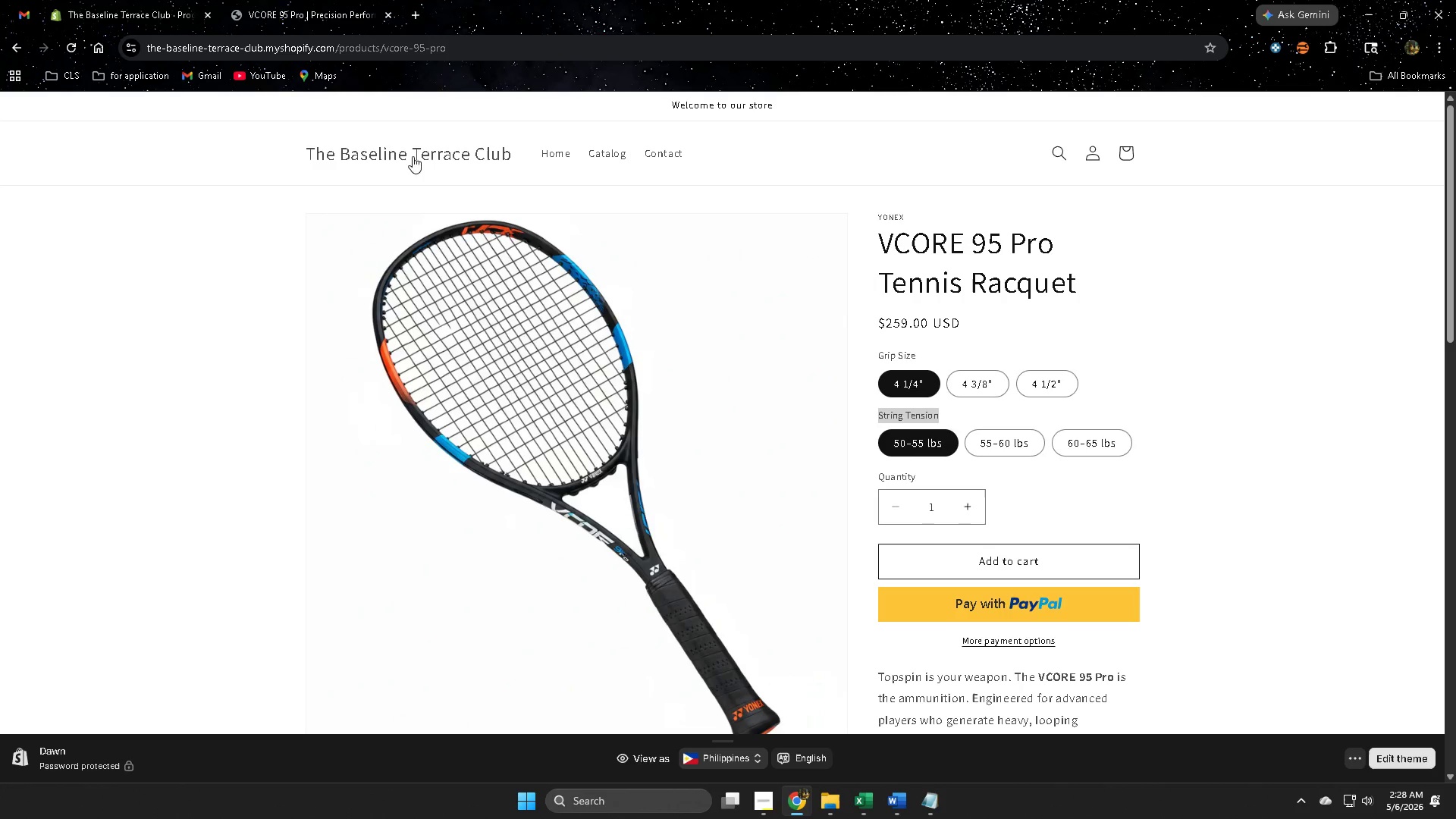 
key(Control+C)
 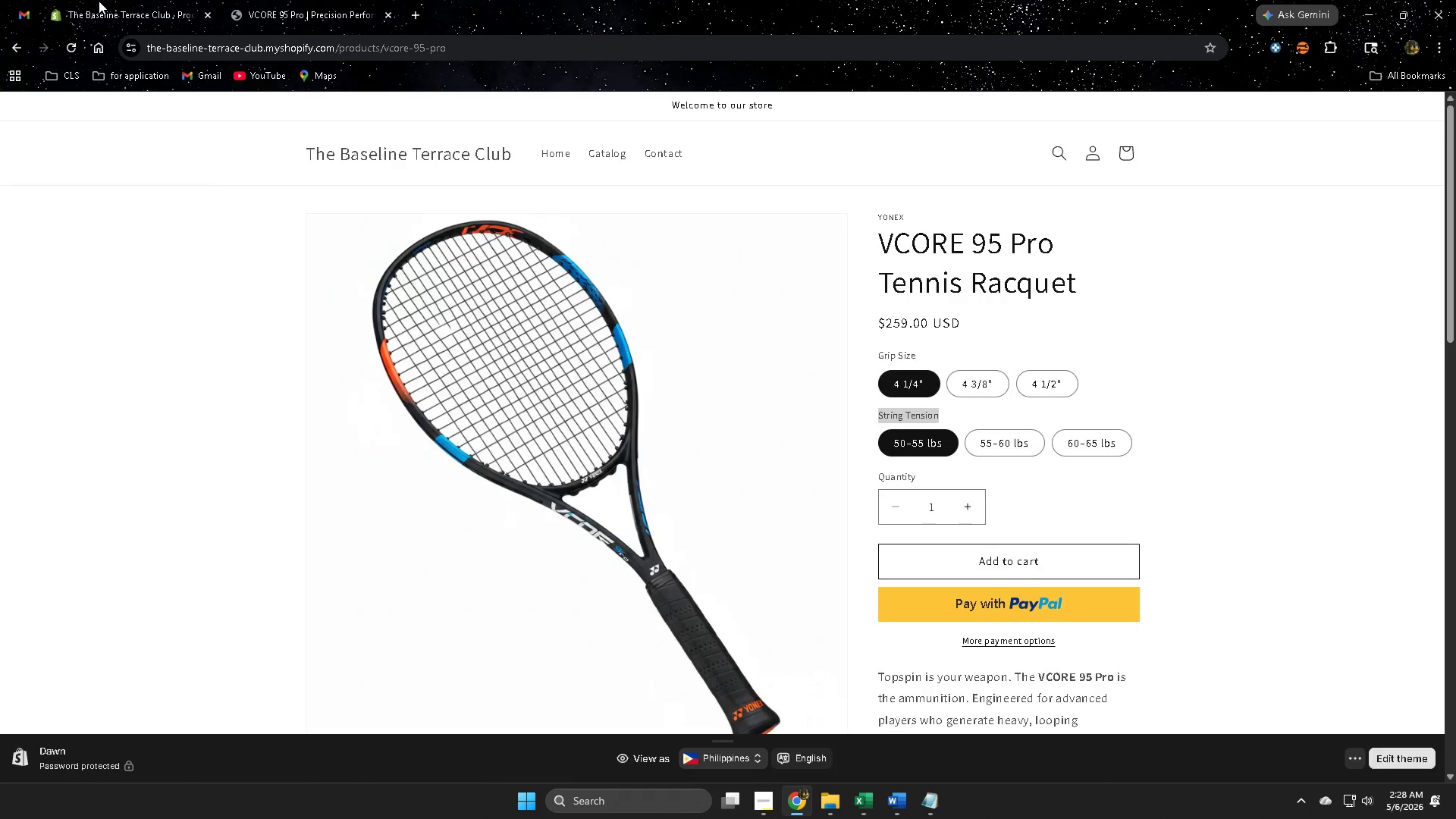 
left_click([99, 1])
 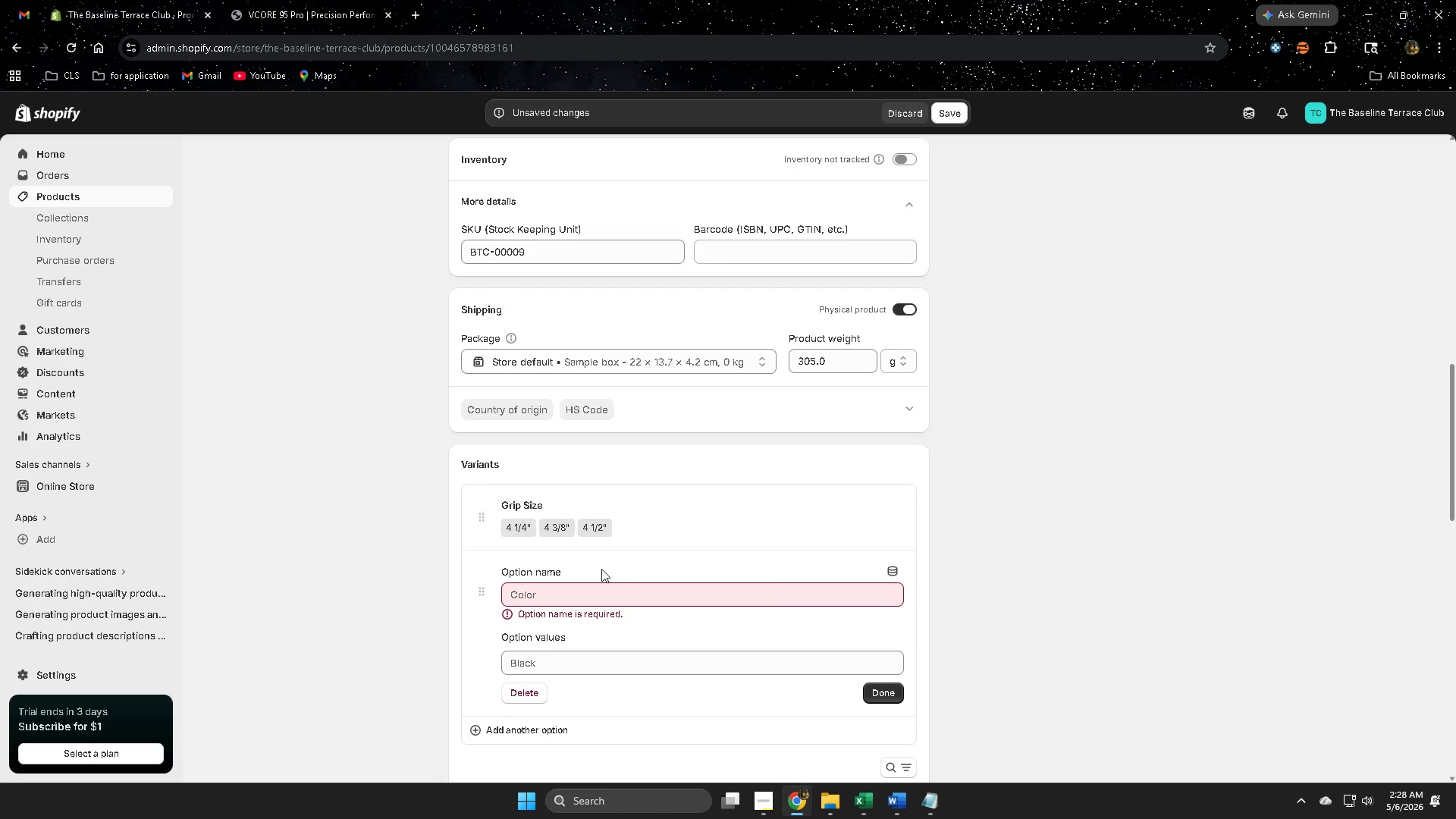 
key(Control+ControlLeft)
 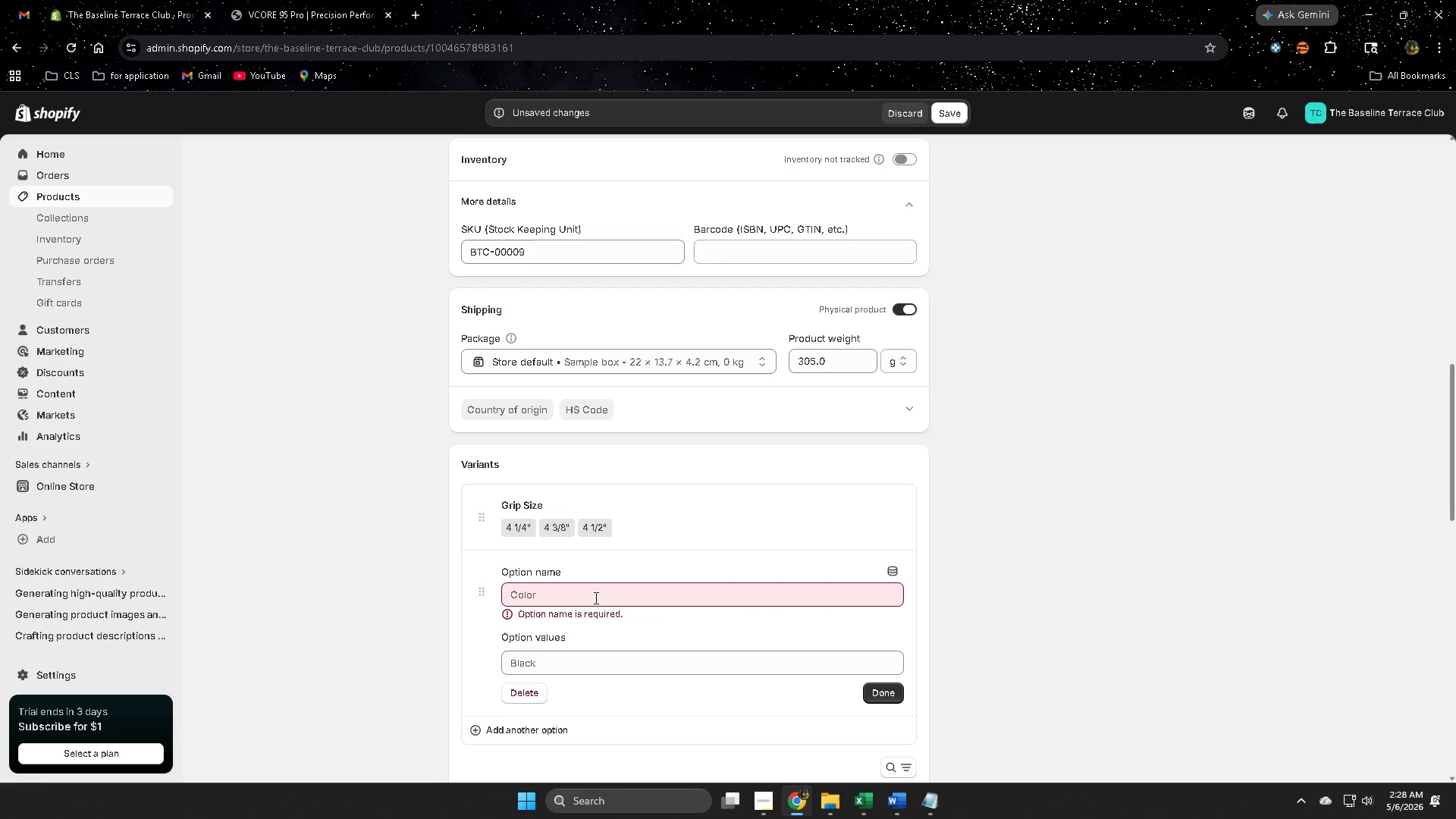 
left_click([595, 598])
 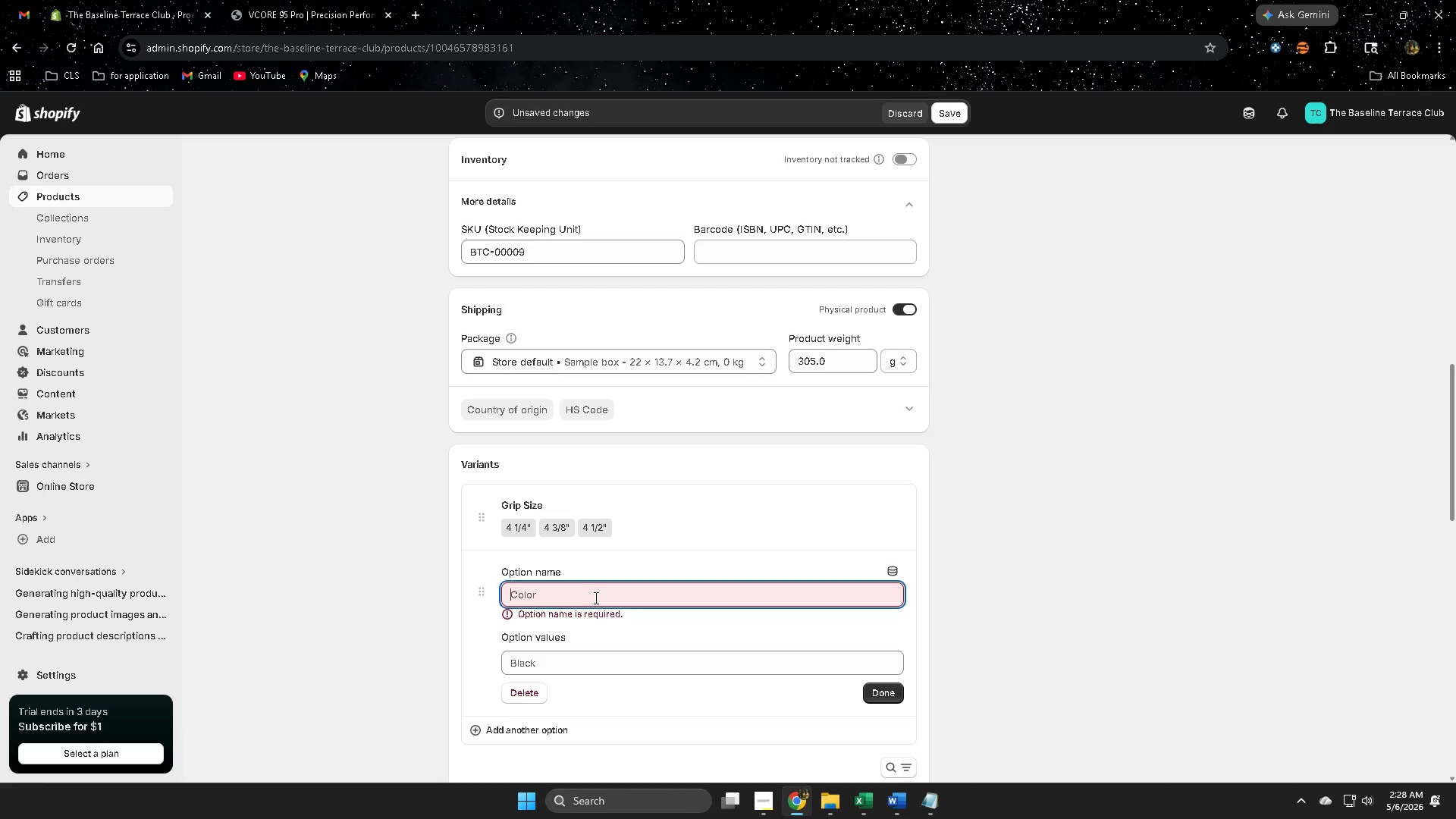 
key(Control+ControlLeft)
 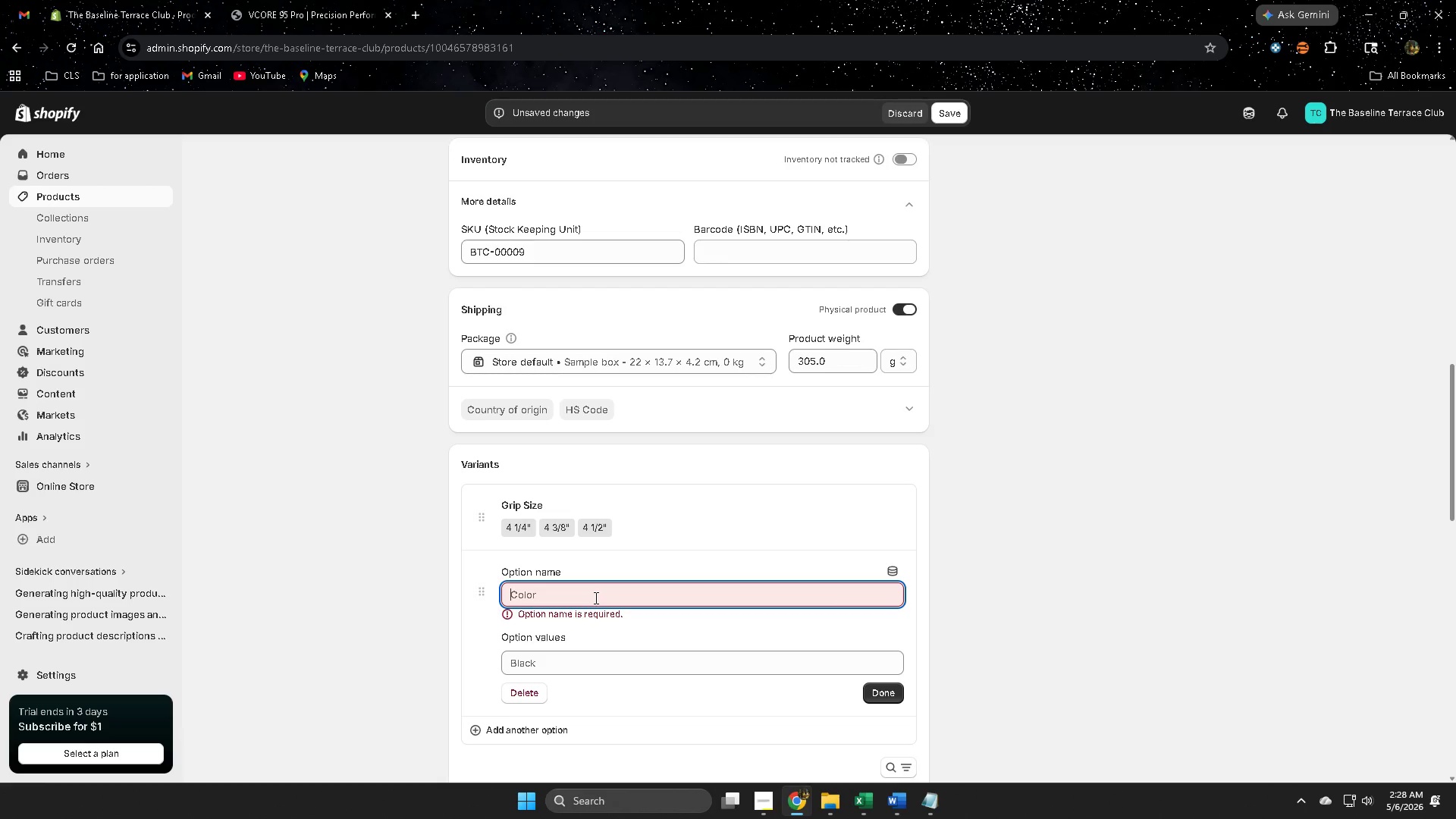 
key(Control+V)
 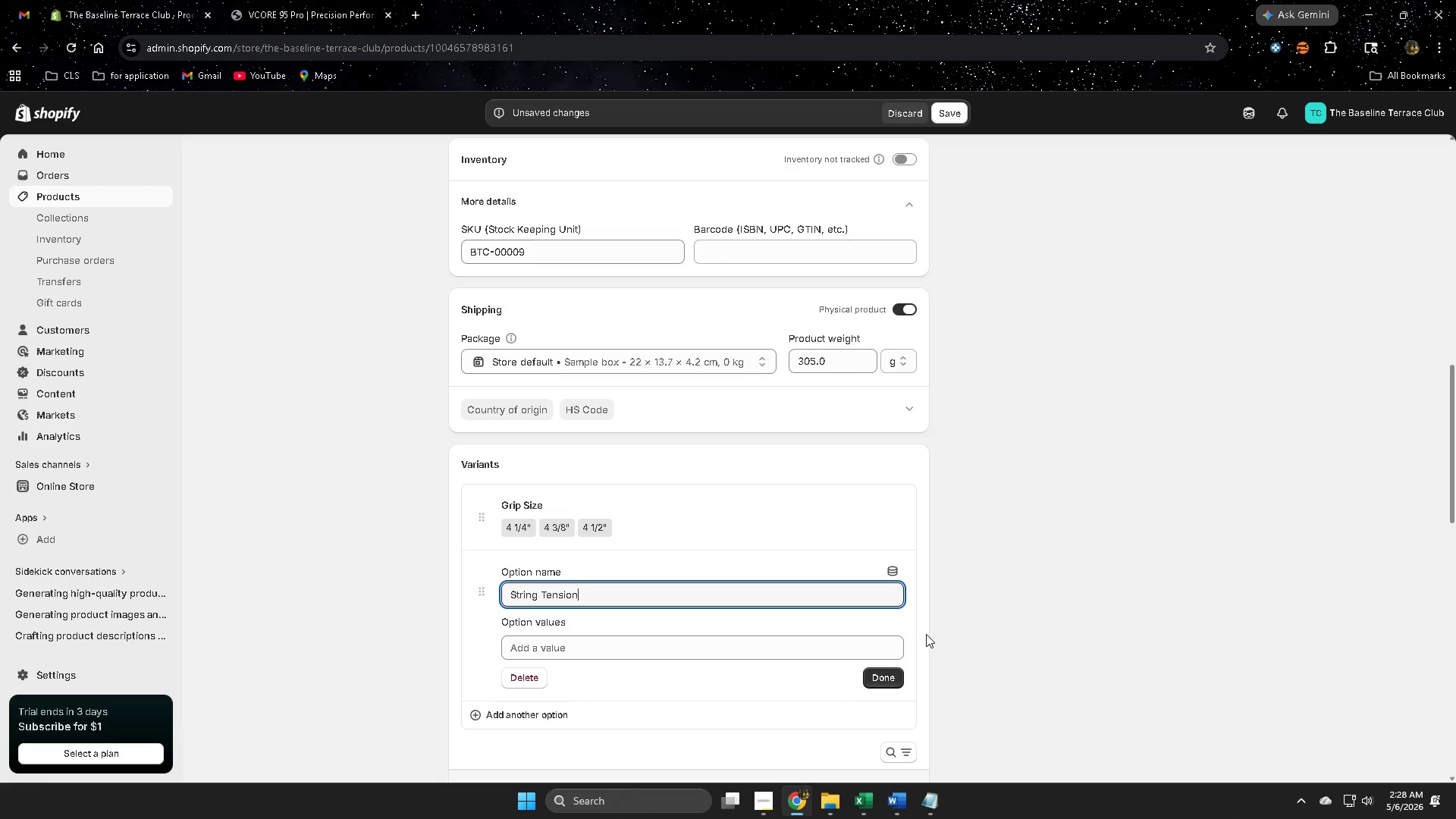 
left_click([1068, 605])
 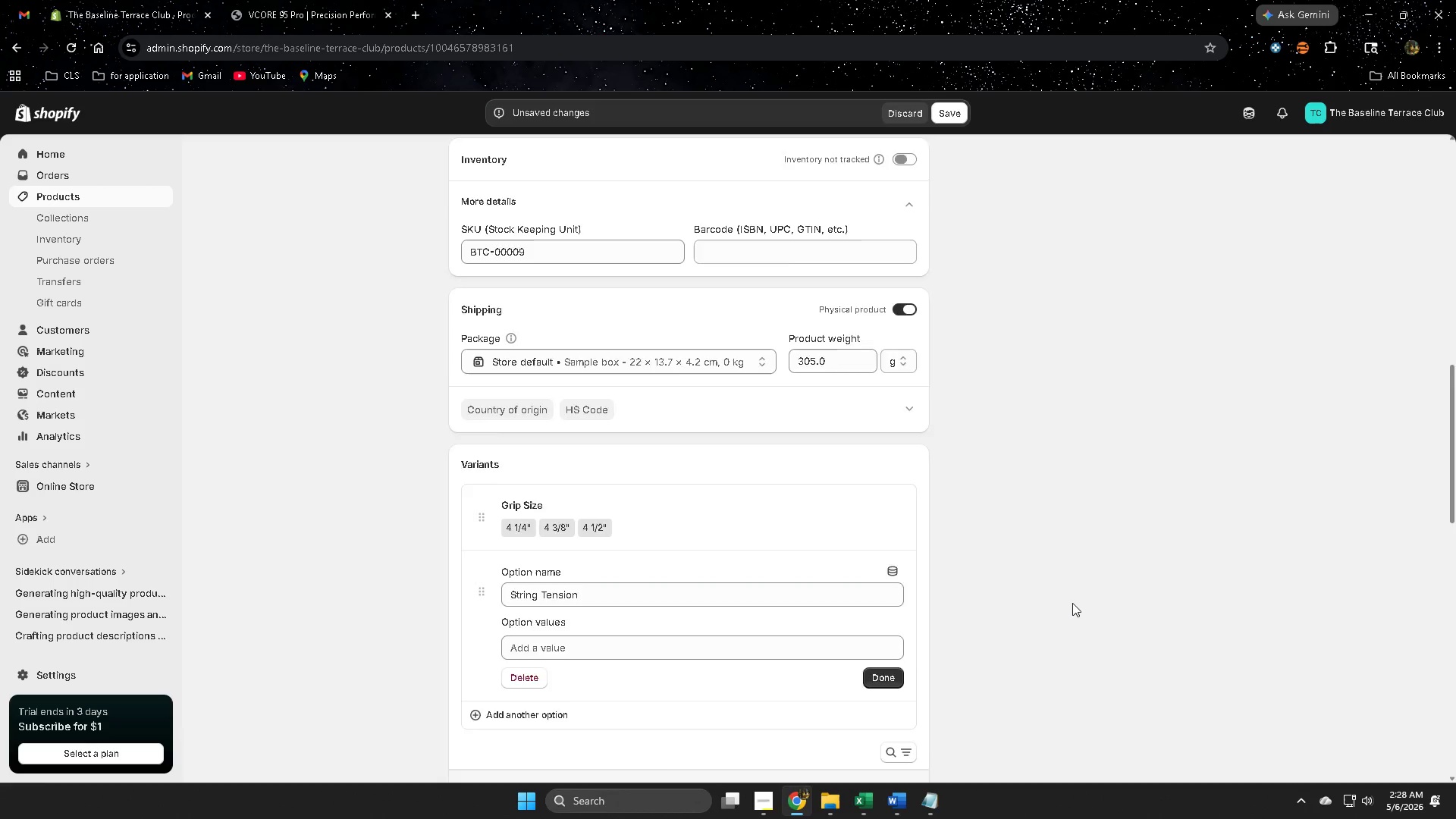 
scroll: coordinate [1072, 601], scroll_direction: down, amount: 1.0
 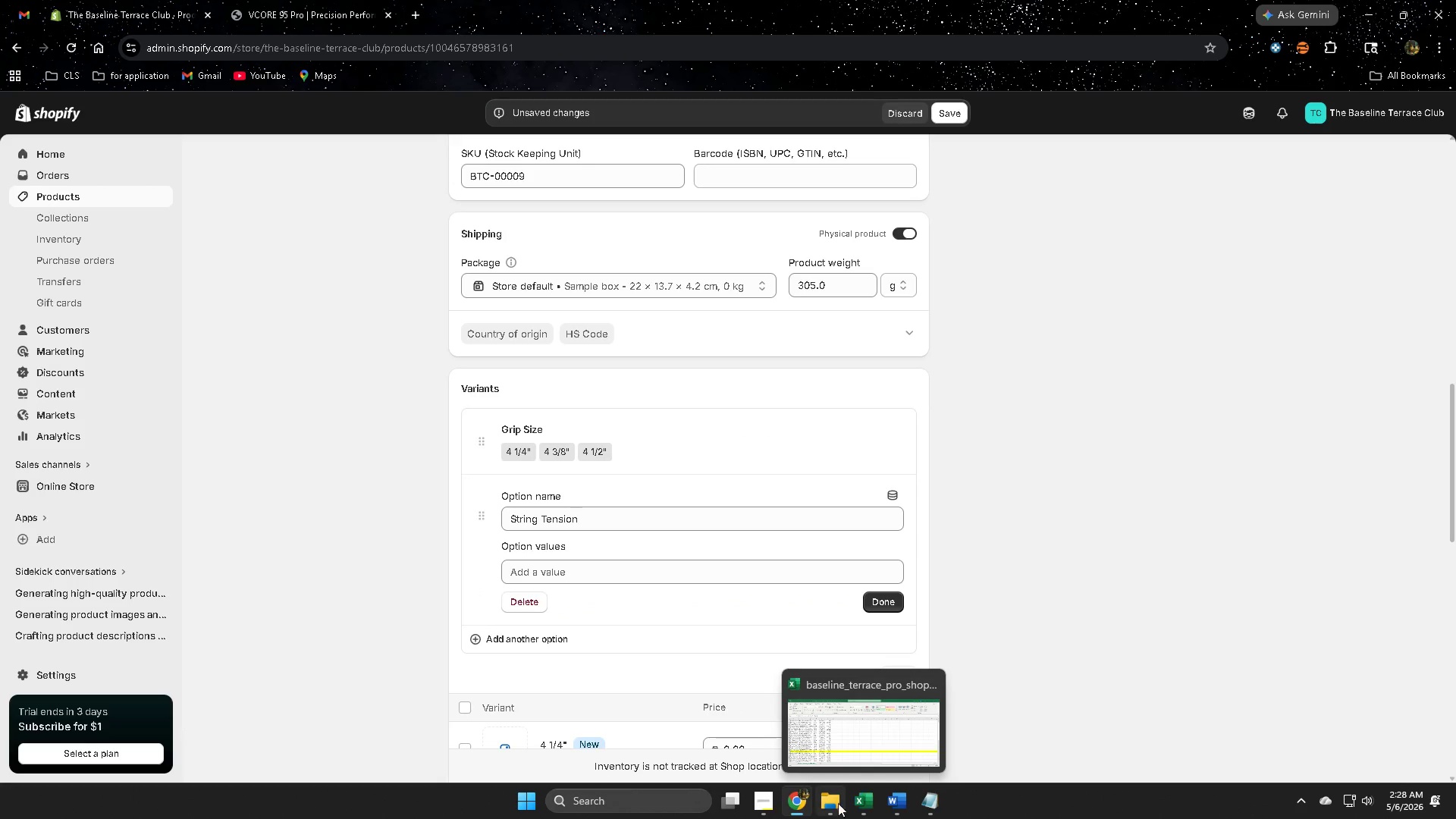 
left_click([742, 723])